 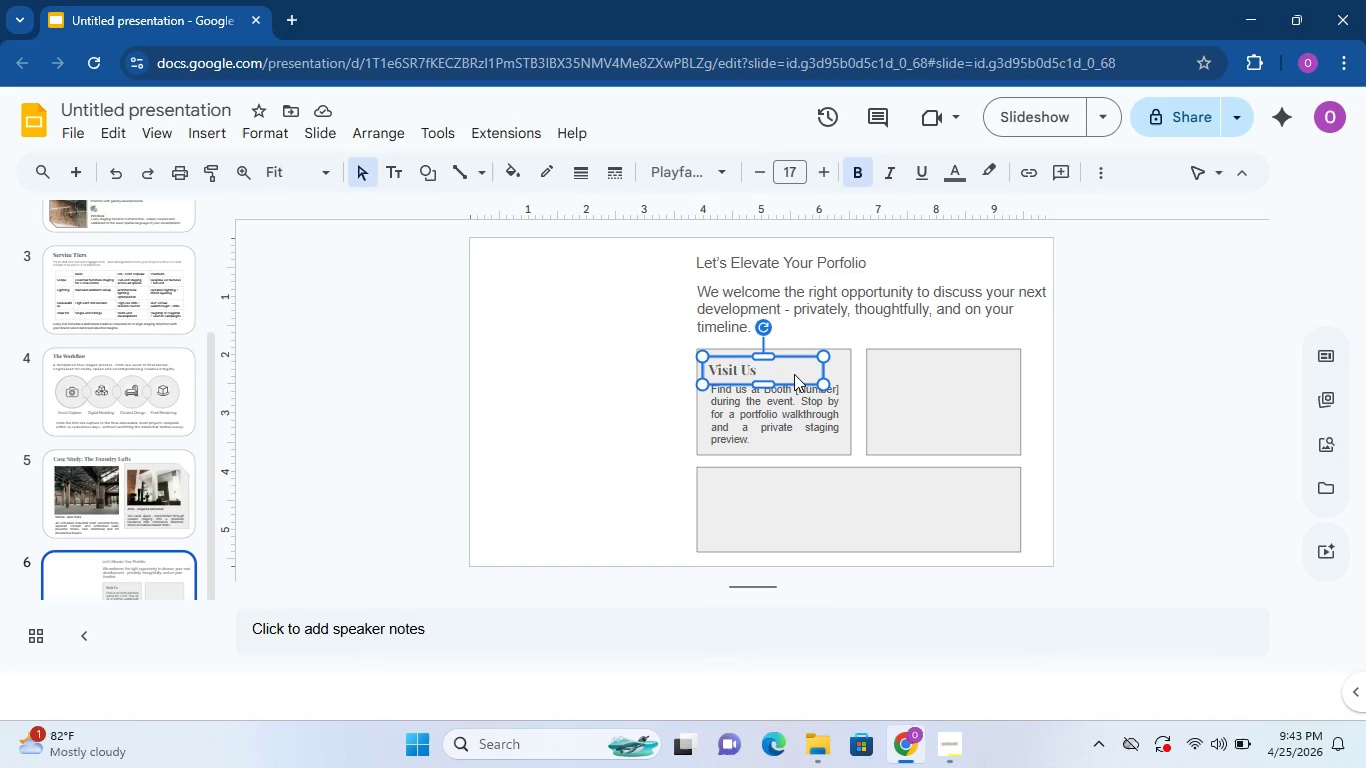 
left_click([1247, 740])
 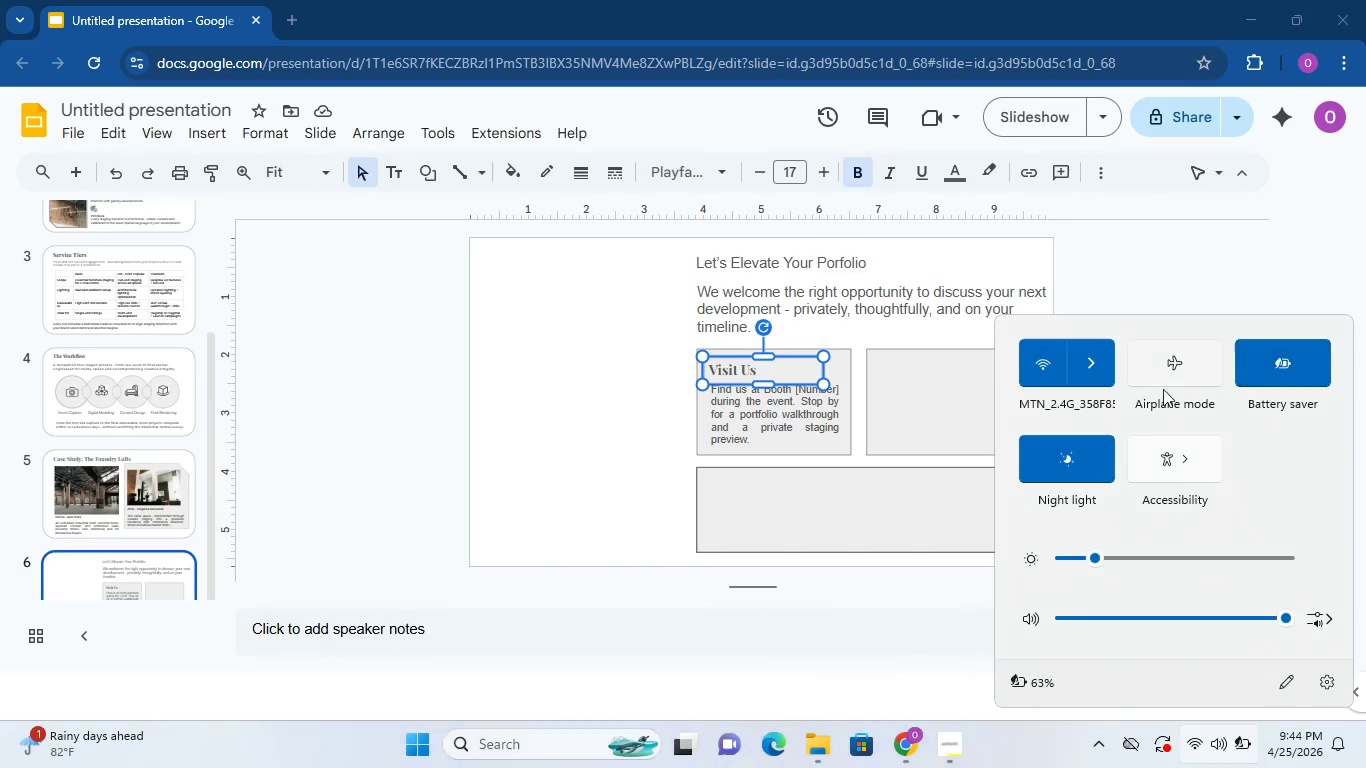 
left_click([771, 502])
 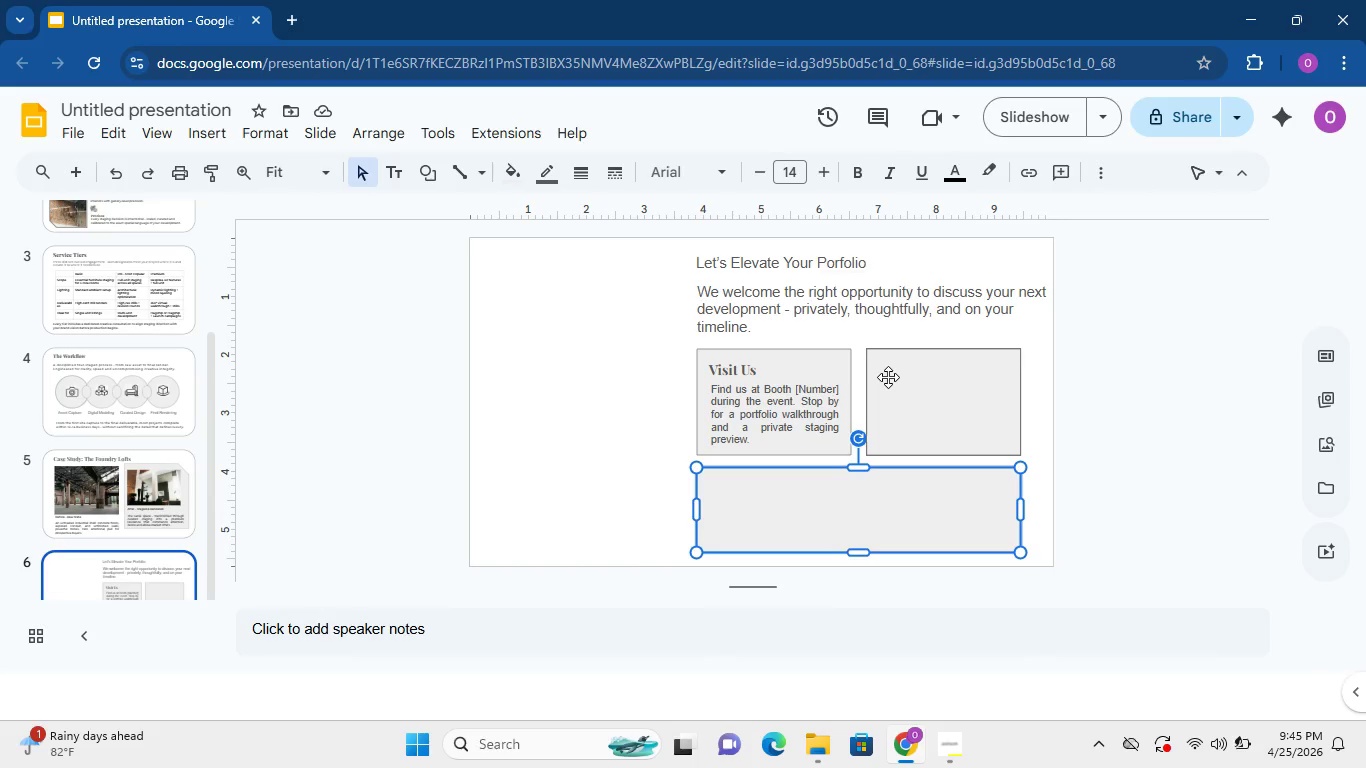 
wait(74.58)
 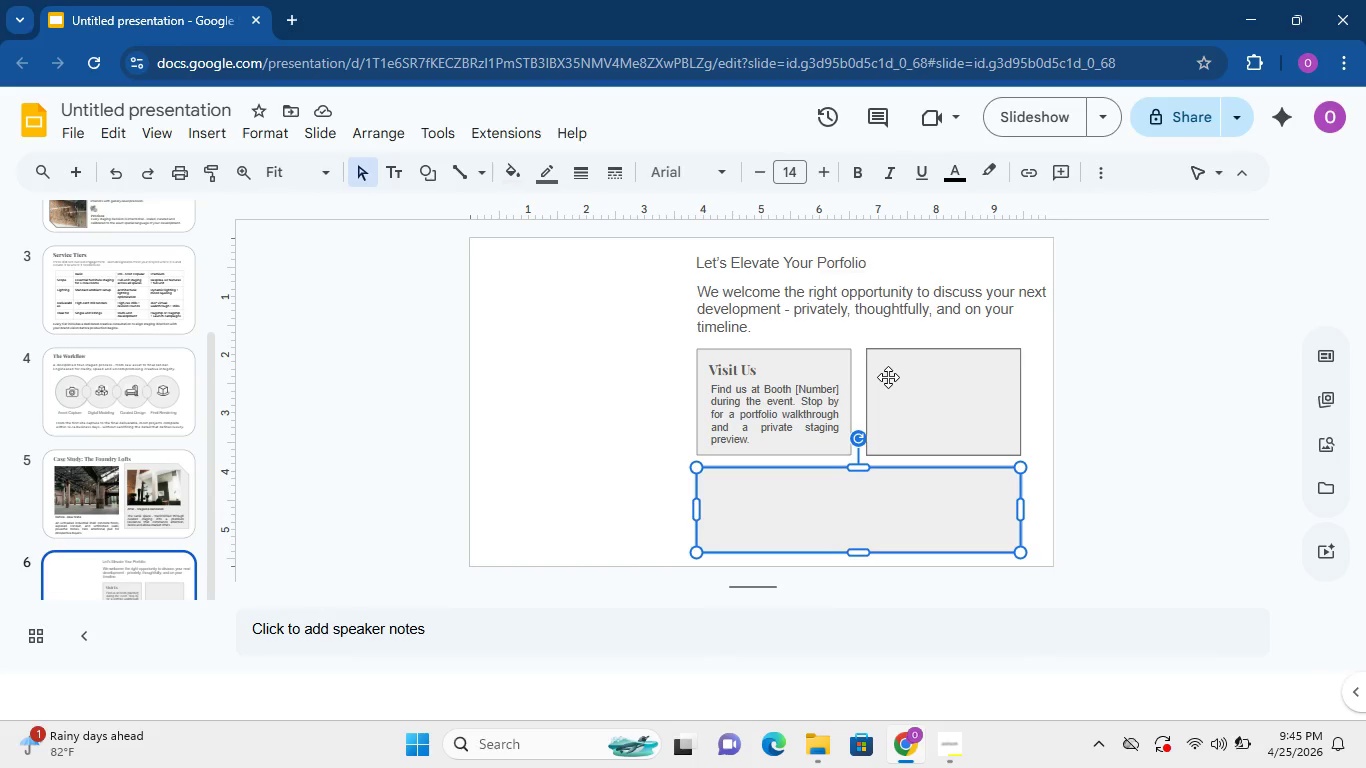 
left_click([799, 490])
 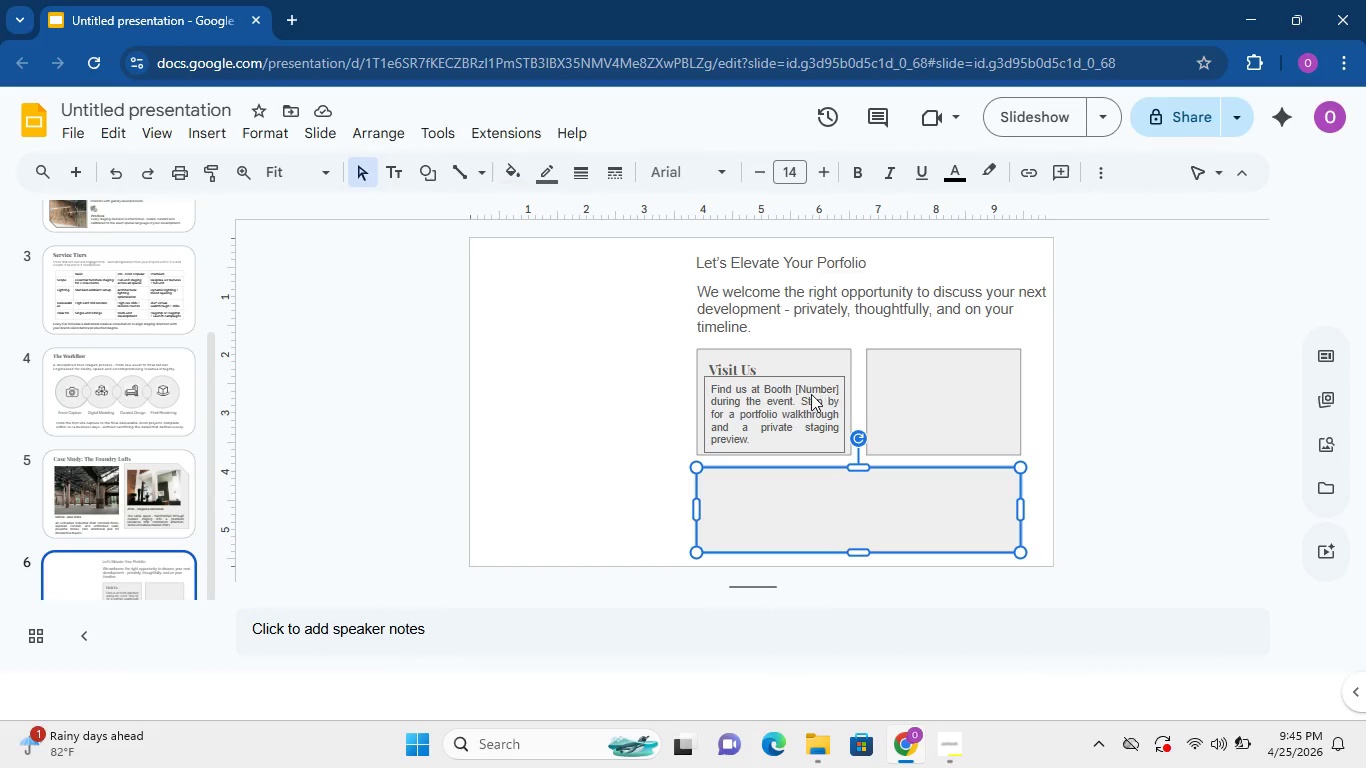 
double_click([810, 393])
 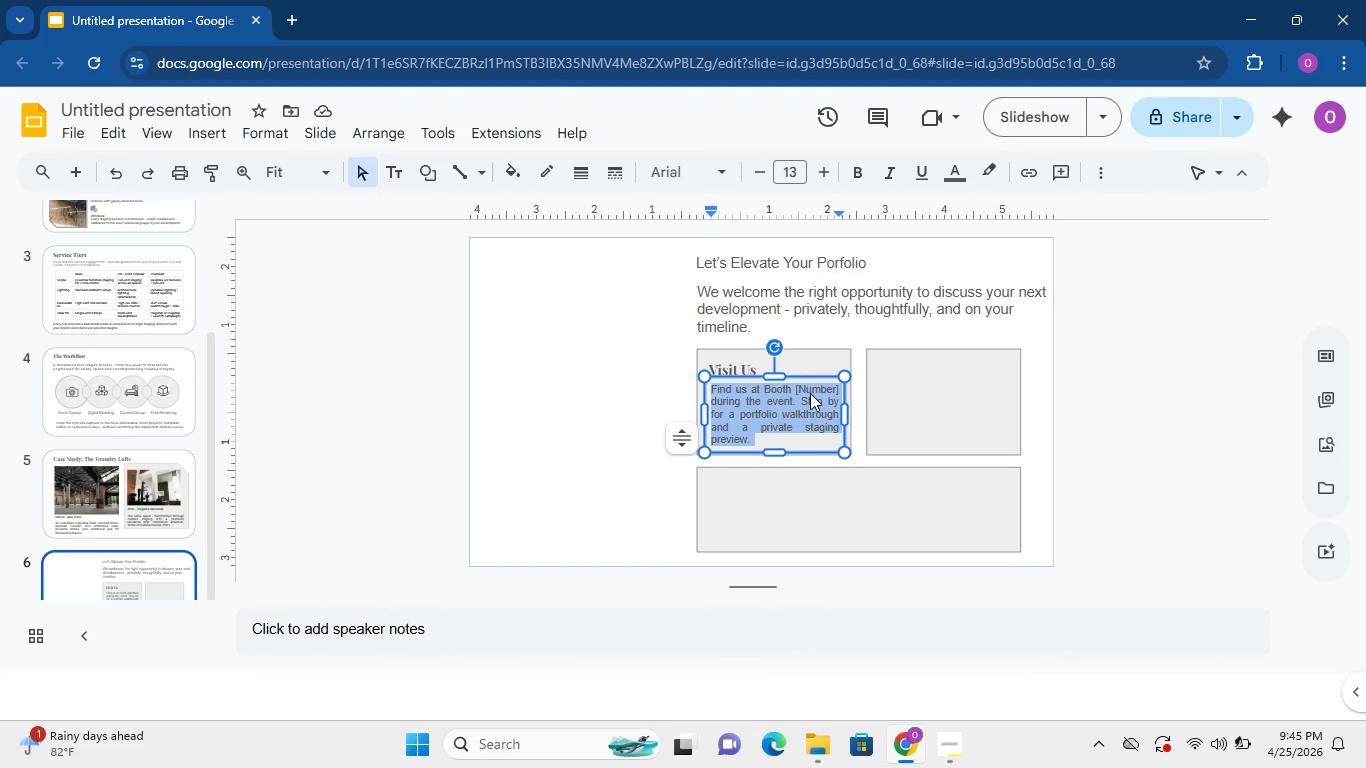 
triple_click([810, 393])
 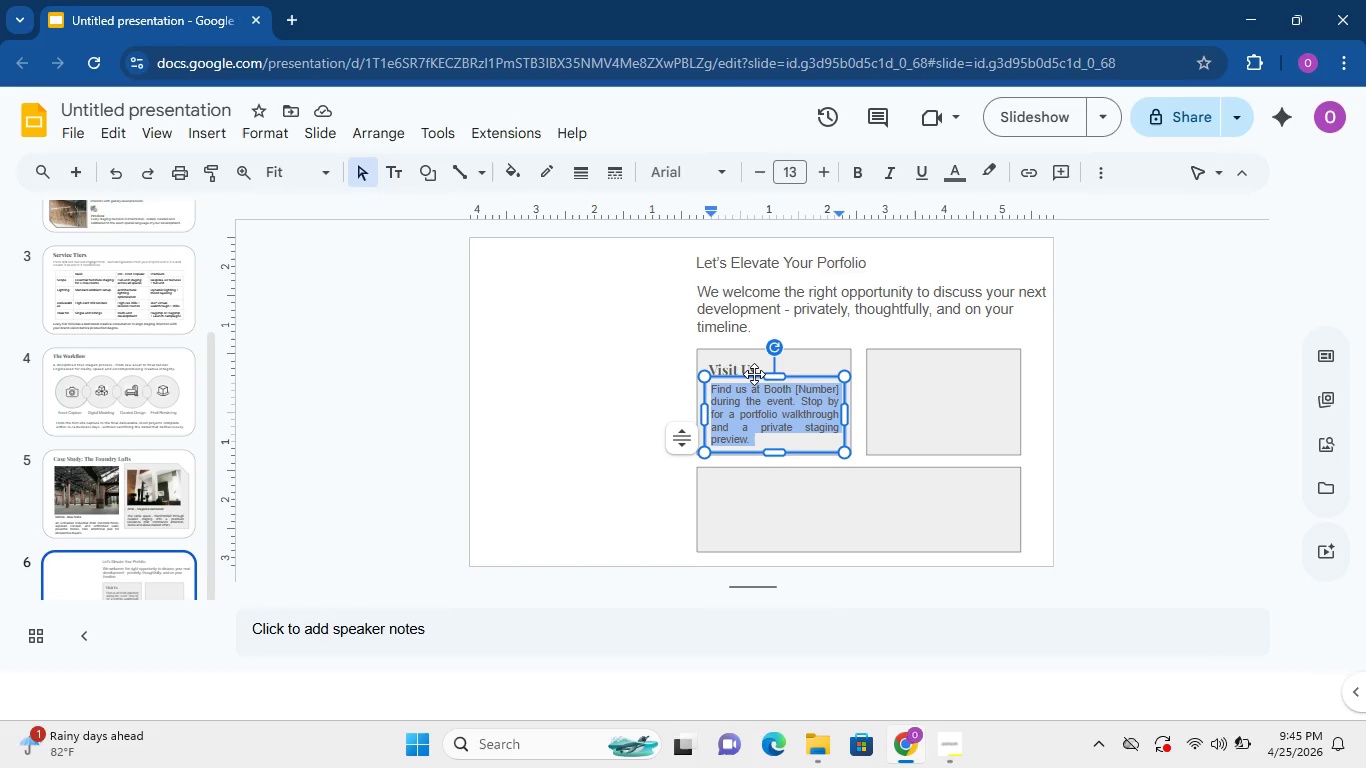 
double_click([748, 369])
 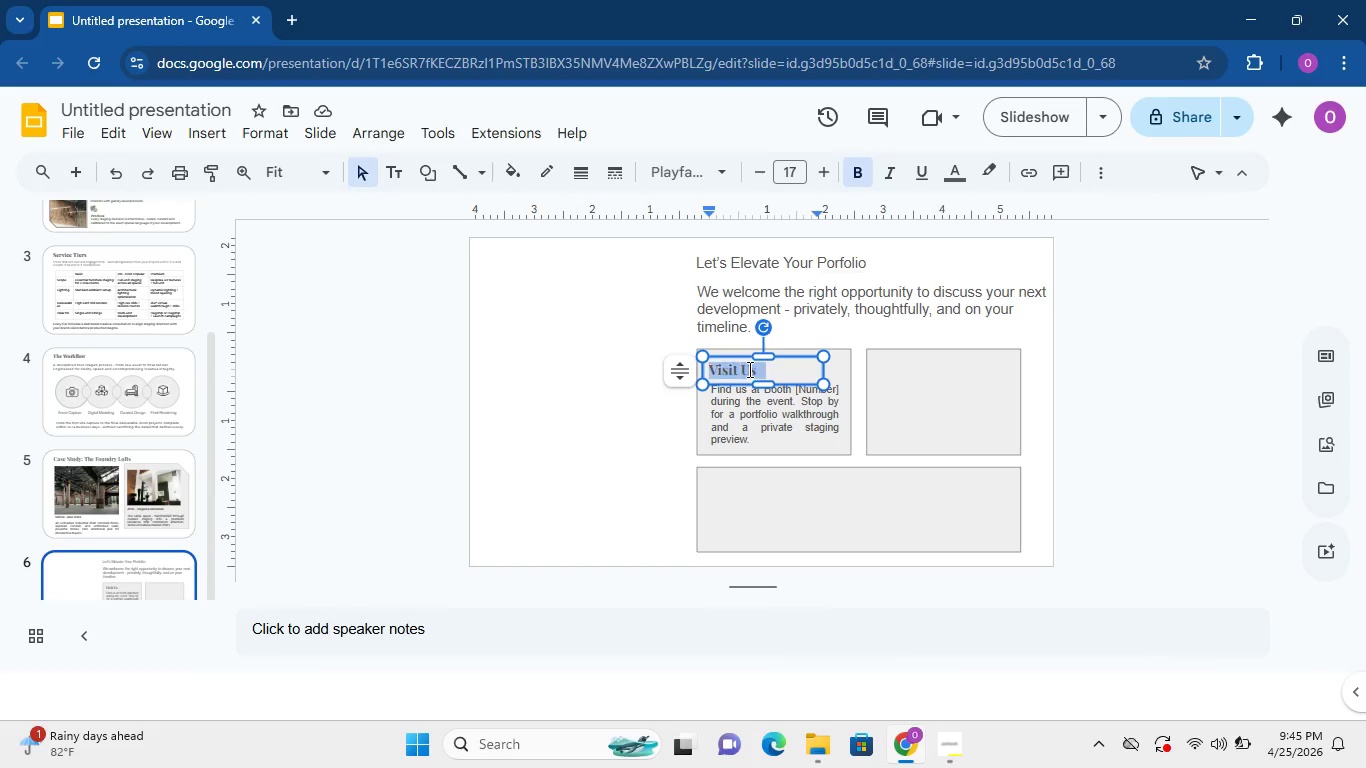 
triple_click([748, 369])
 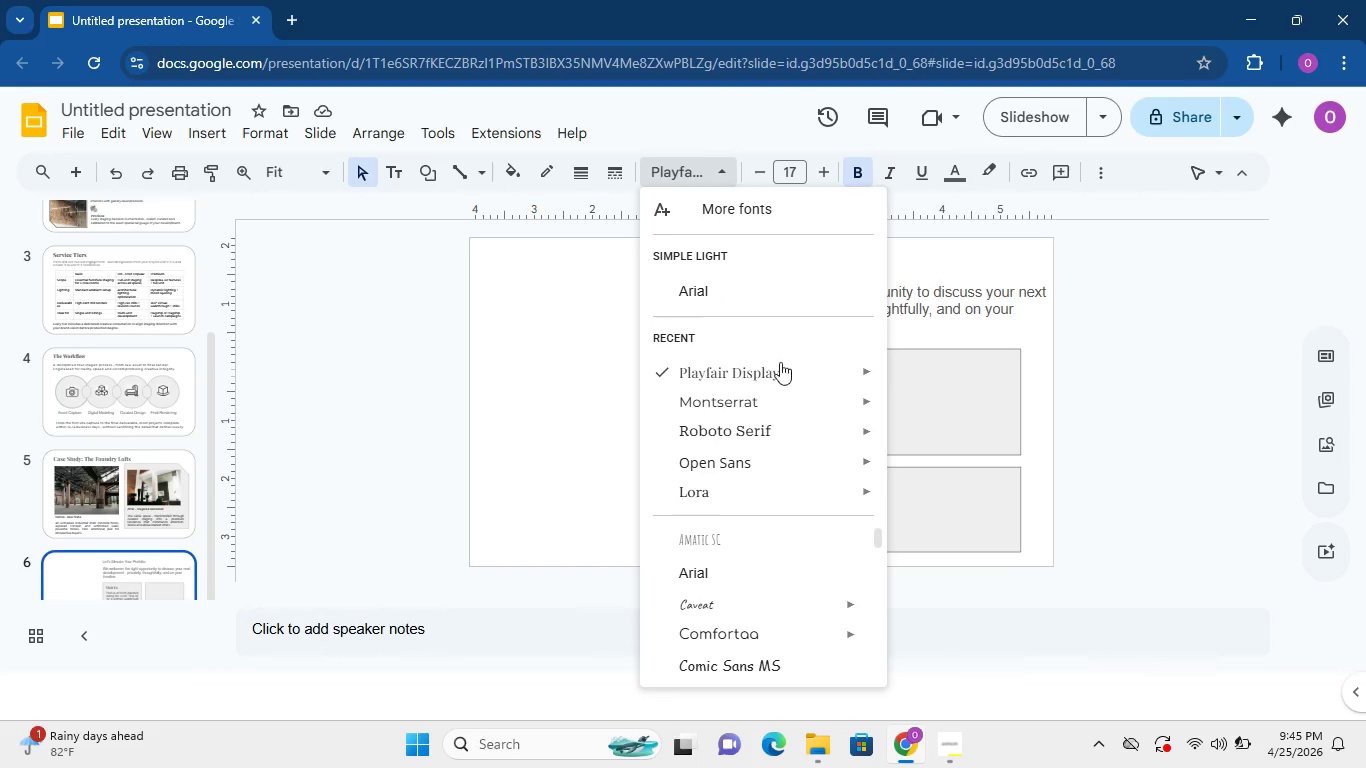 
wait(5.5)
 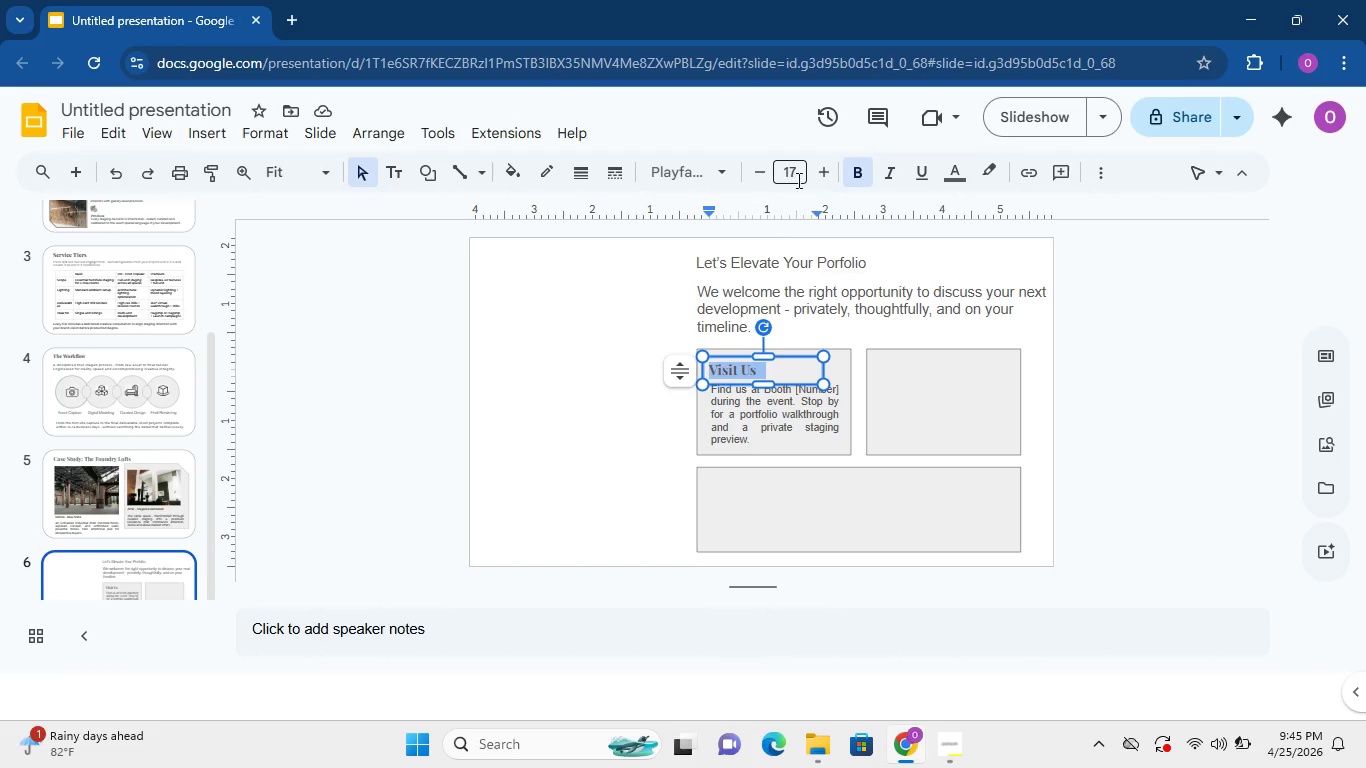 
left_click([959, 507])
 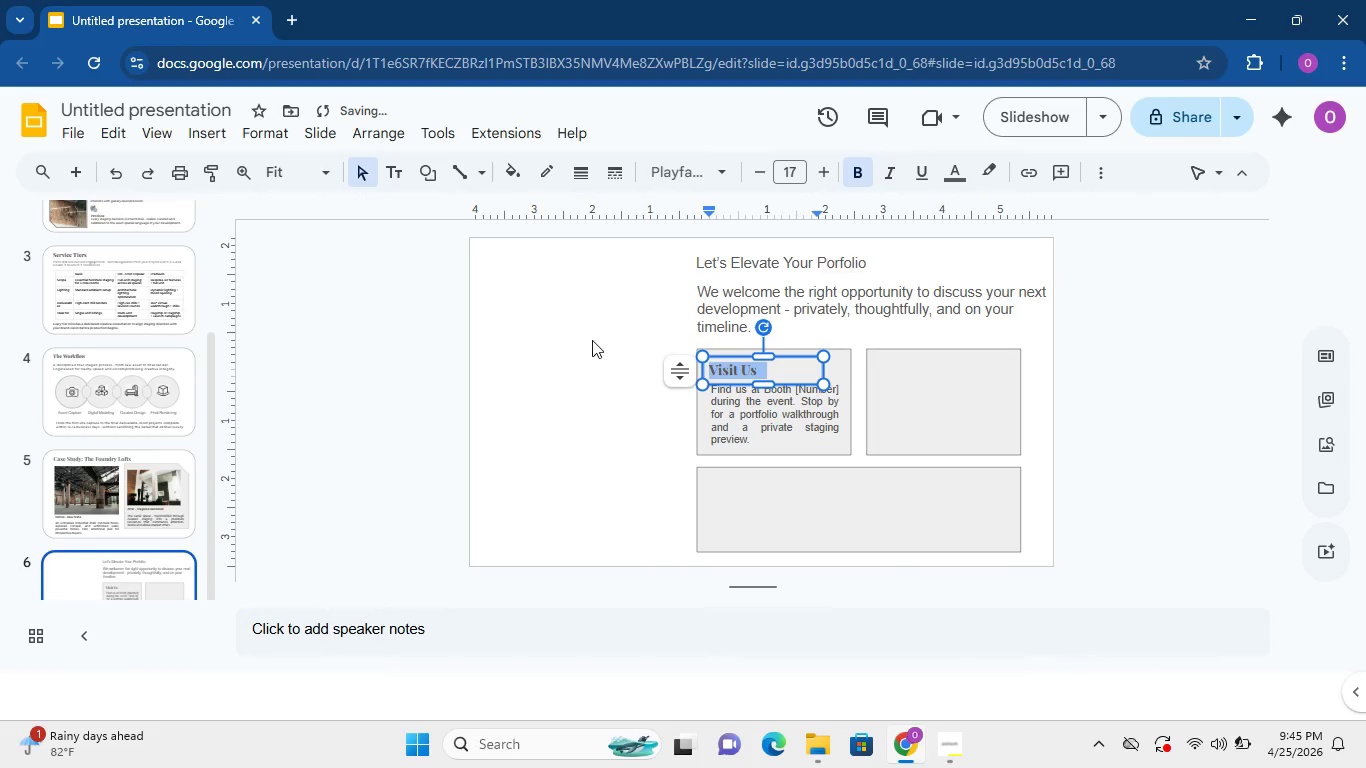 
left_click([592, 340])
 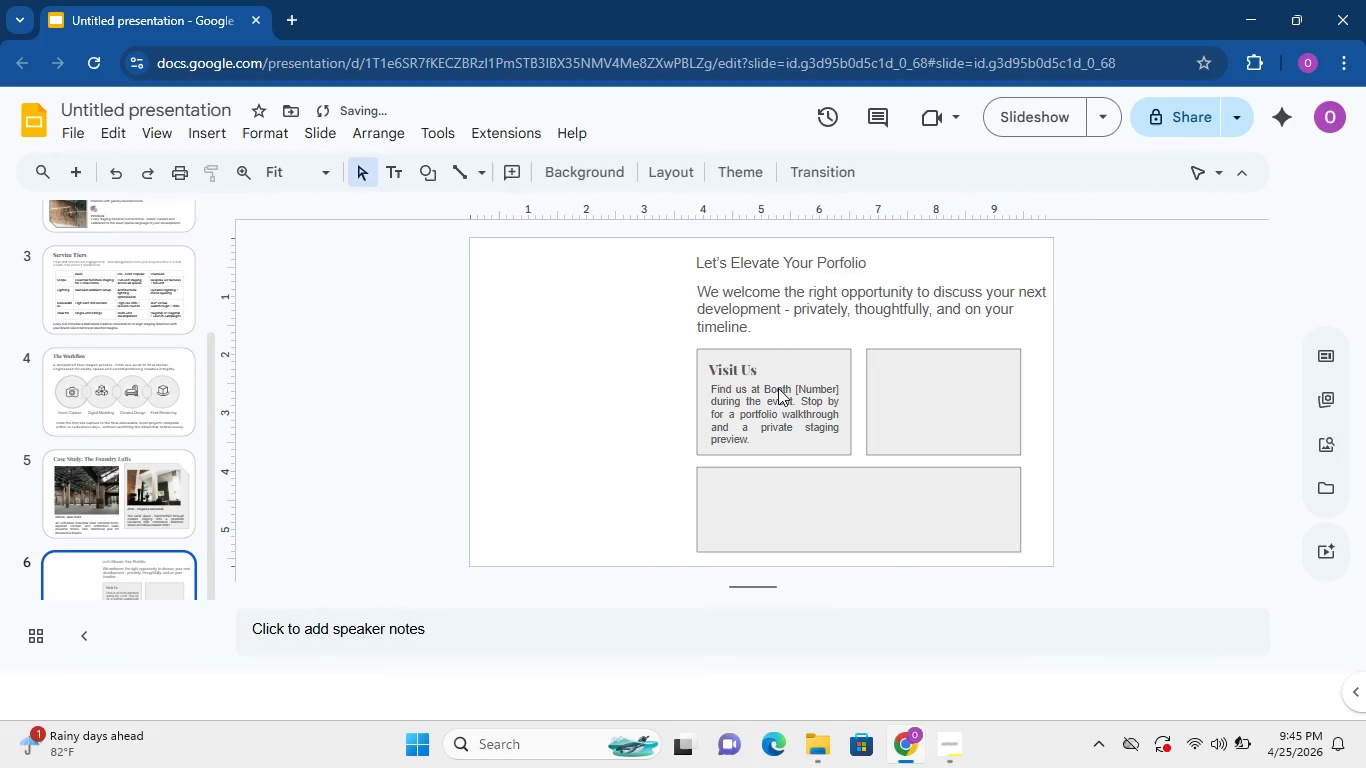 
left_click([778, 388])
 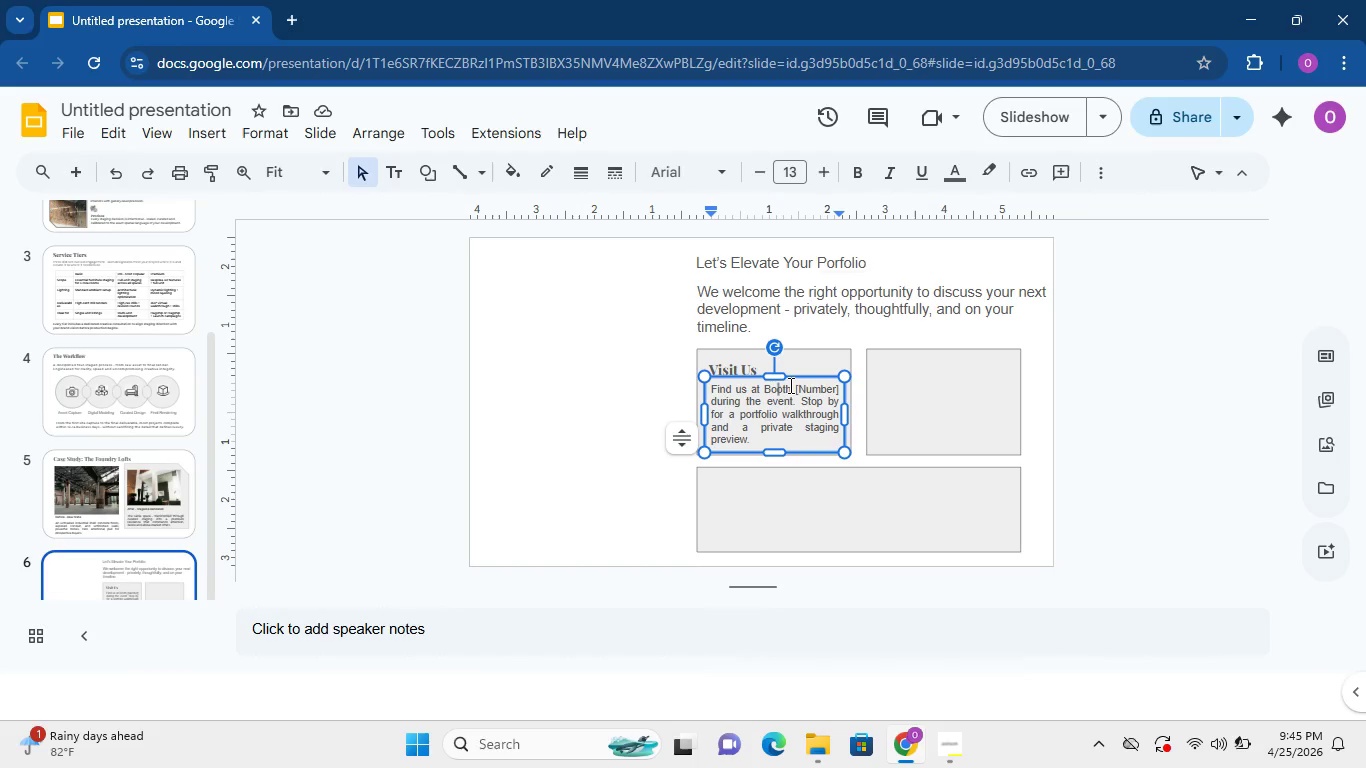 
wait(12.09)
 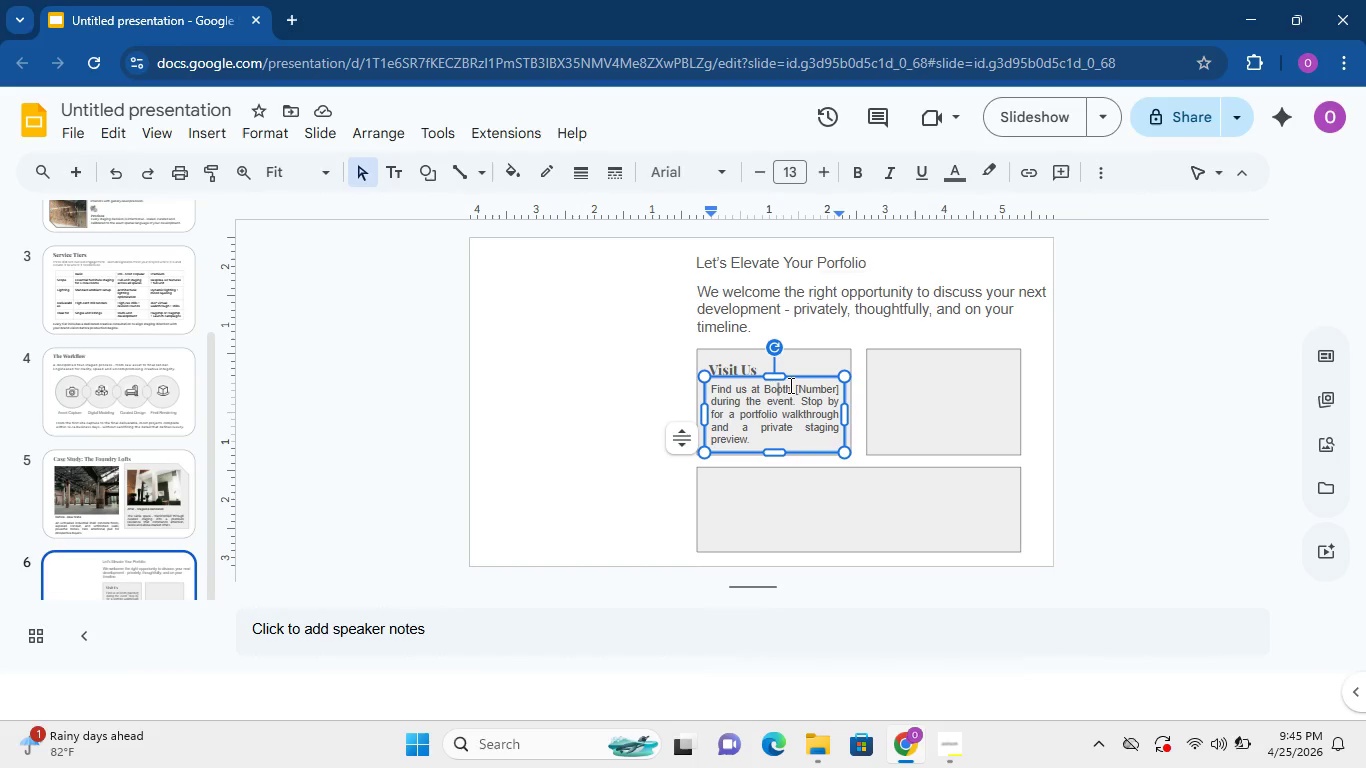 
left_click([870, 377])
 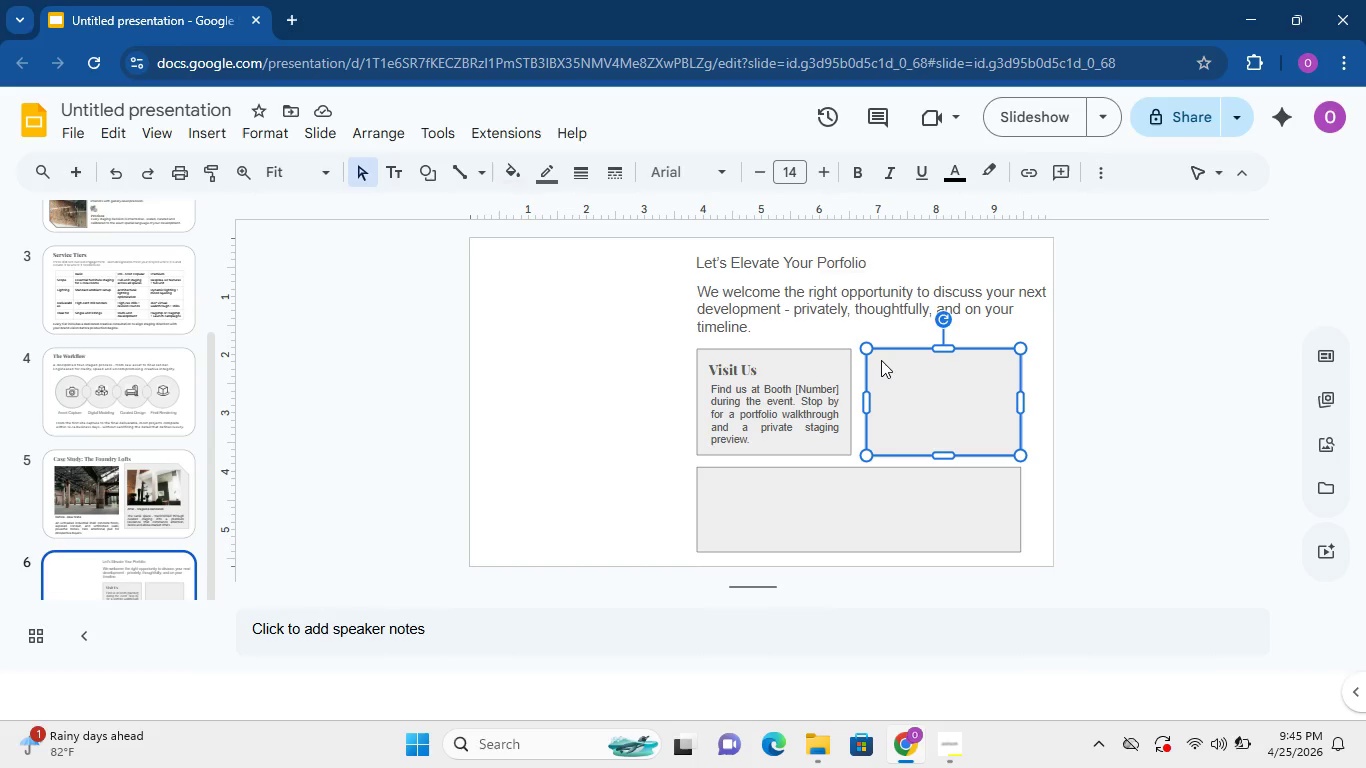 
double_click([881, 360])
 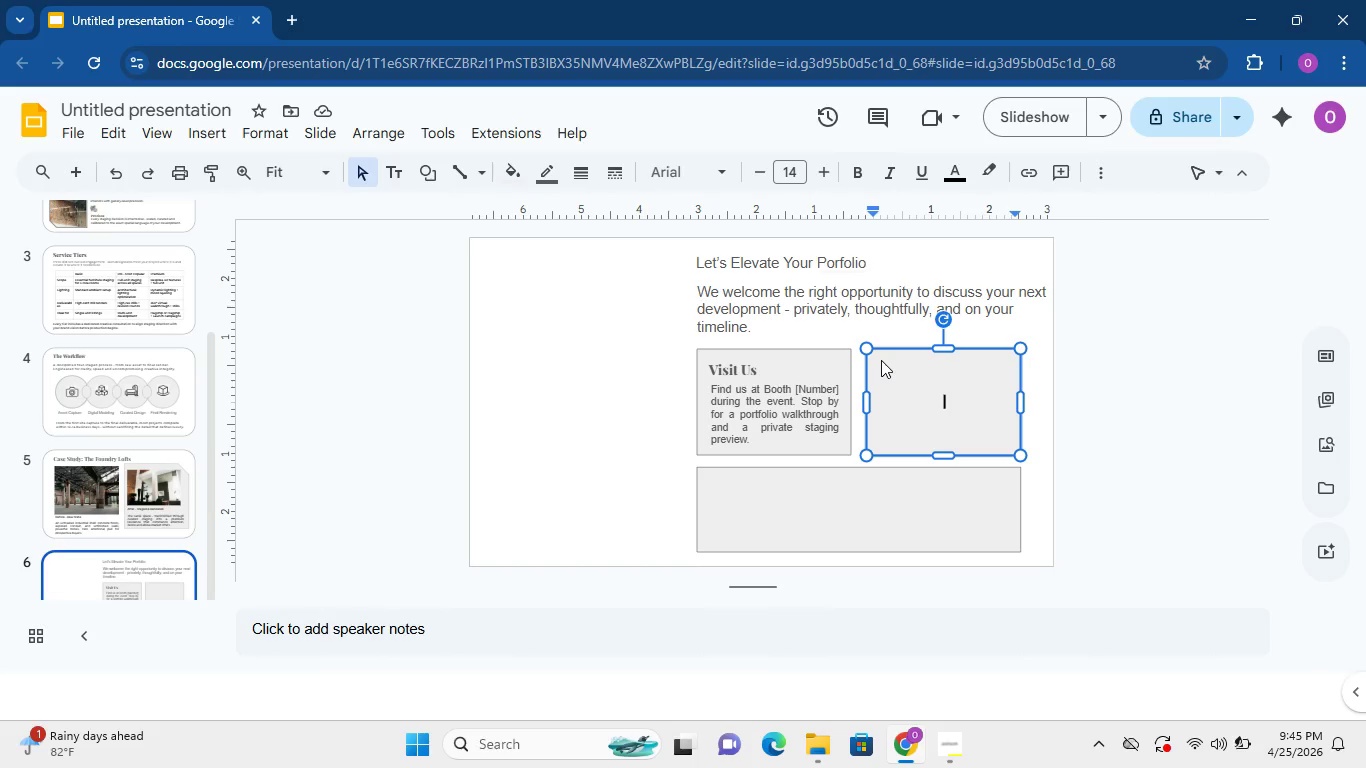 
triple_click([881, 360])
 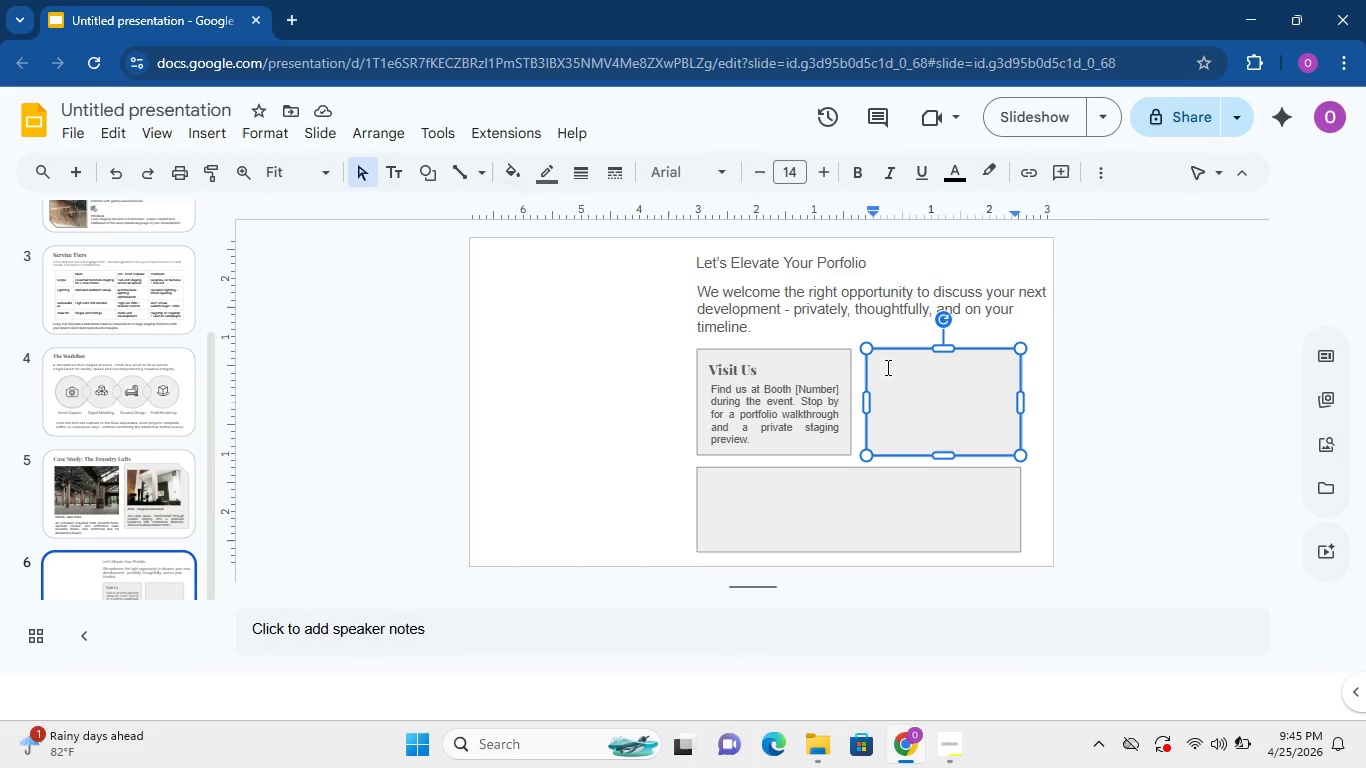 
left_click([886, 367])
 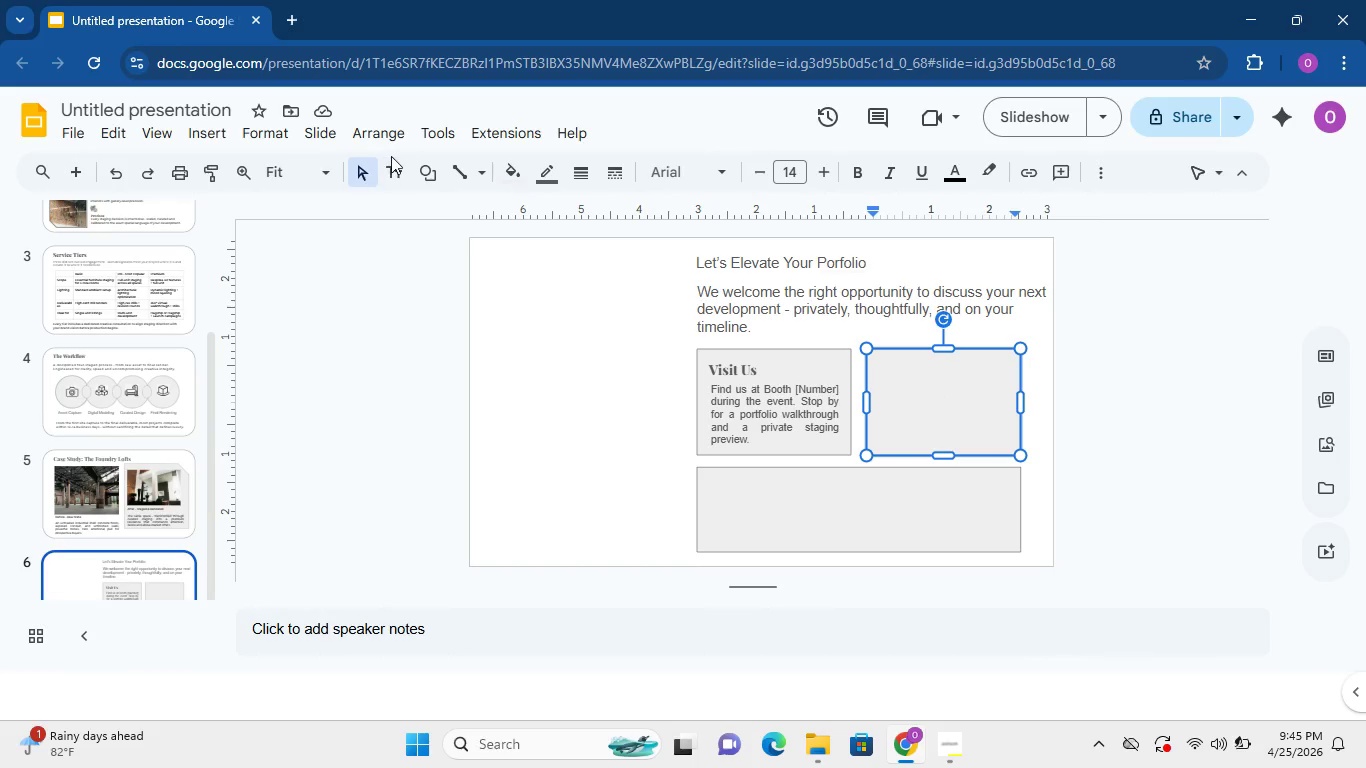 
left_click([392, 161])
 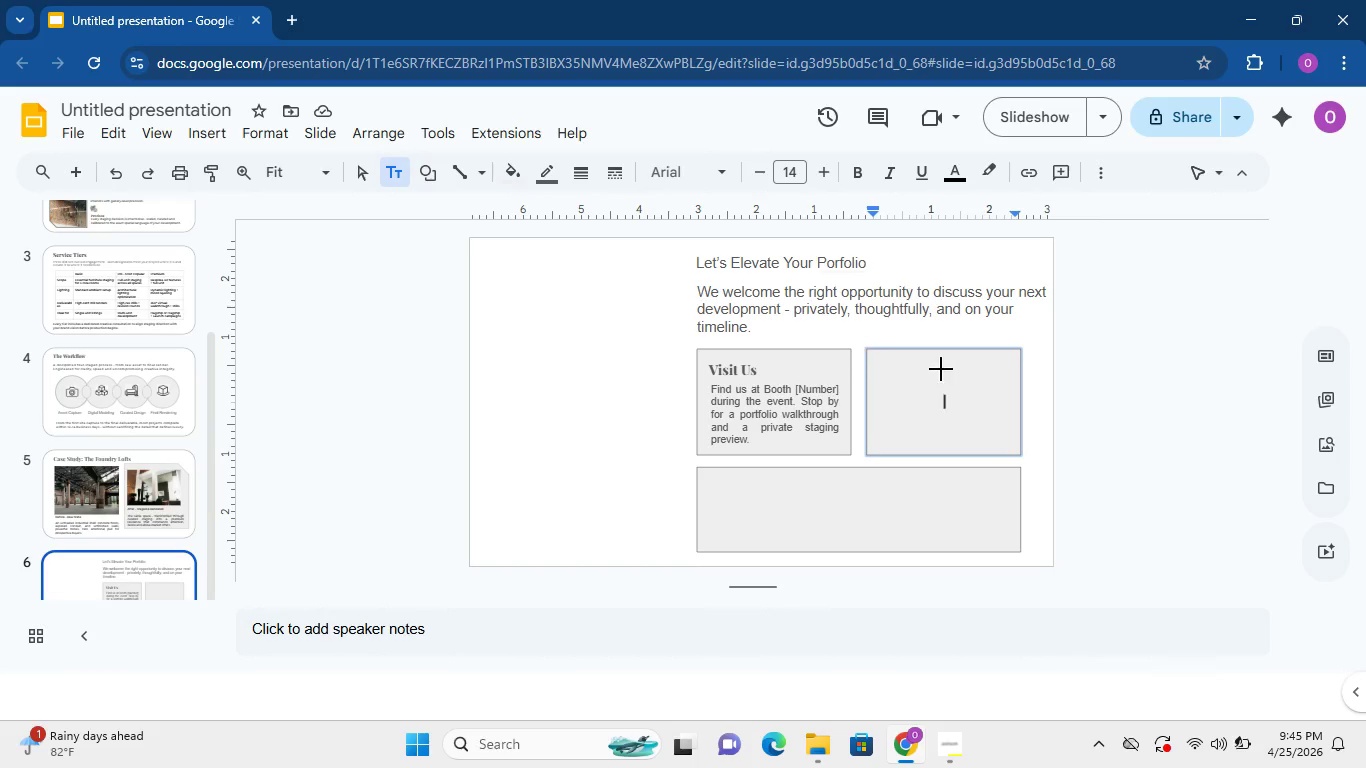 
left_click([869, 348])
 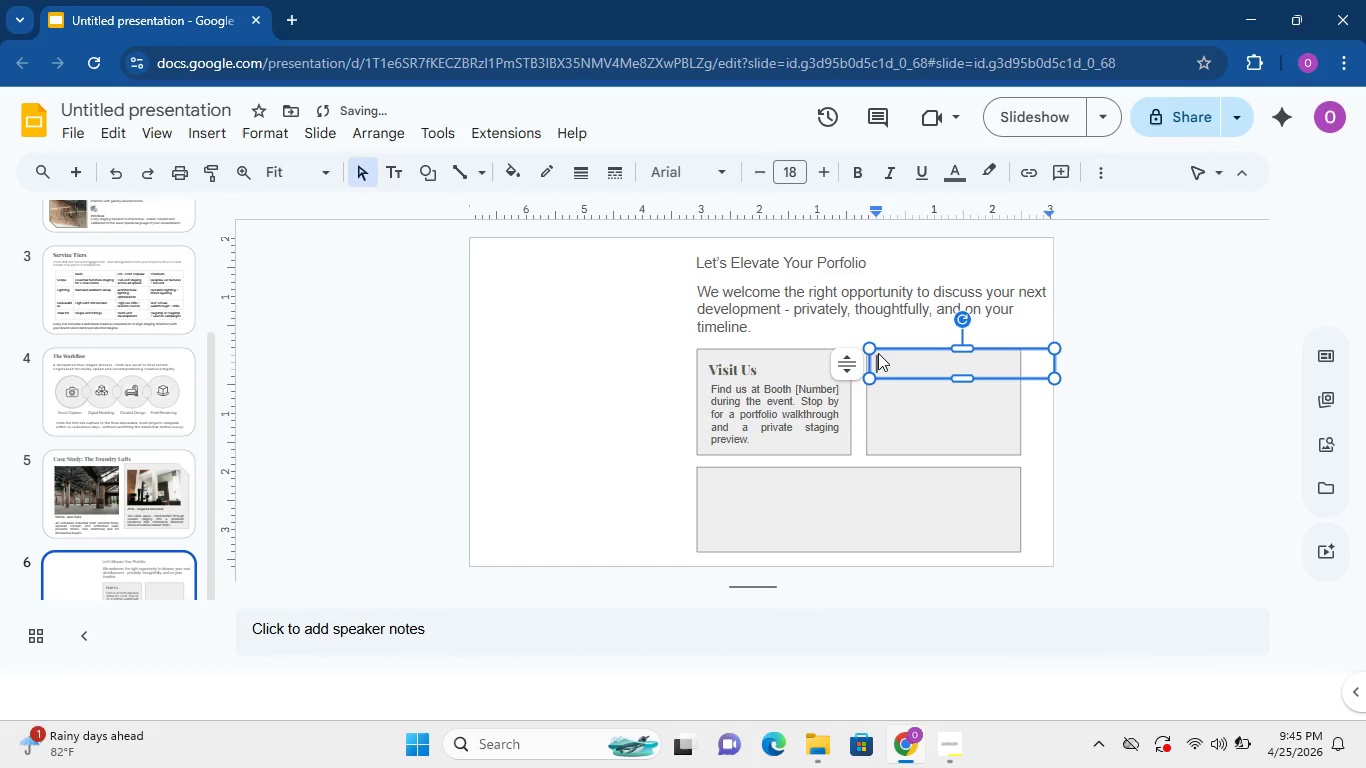 
left_click([878, 353])
 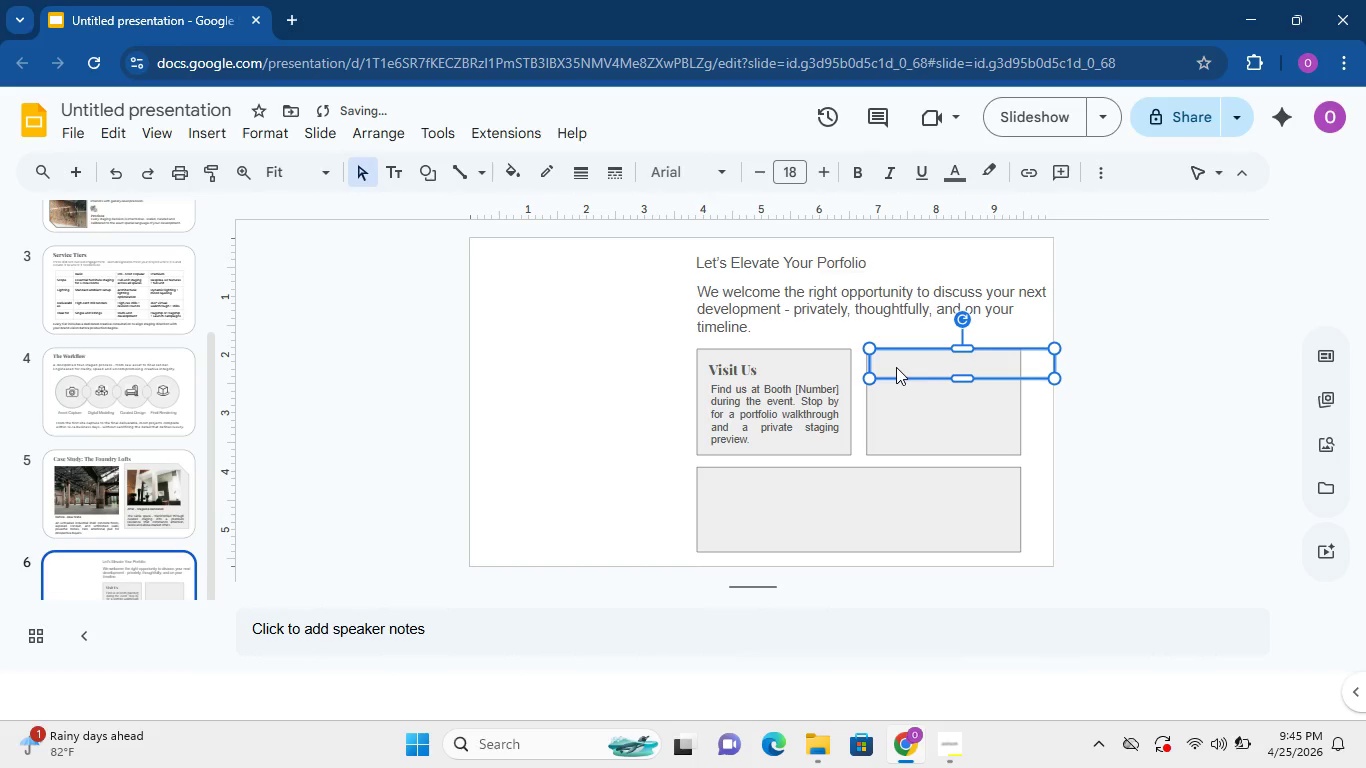 
left_click([896, 367])
 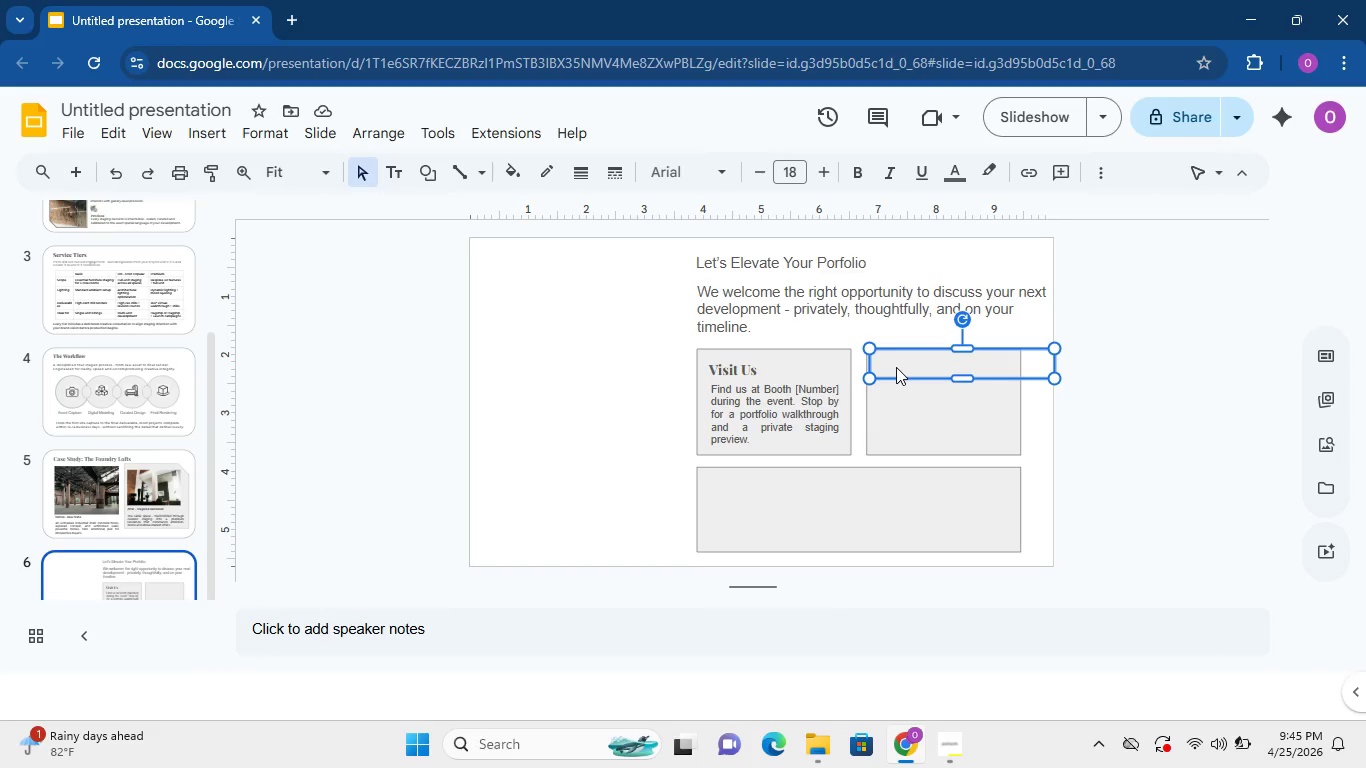 
wait(5.83)
 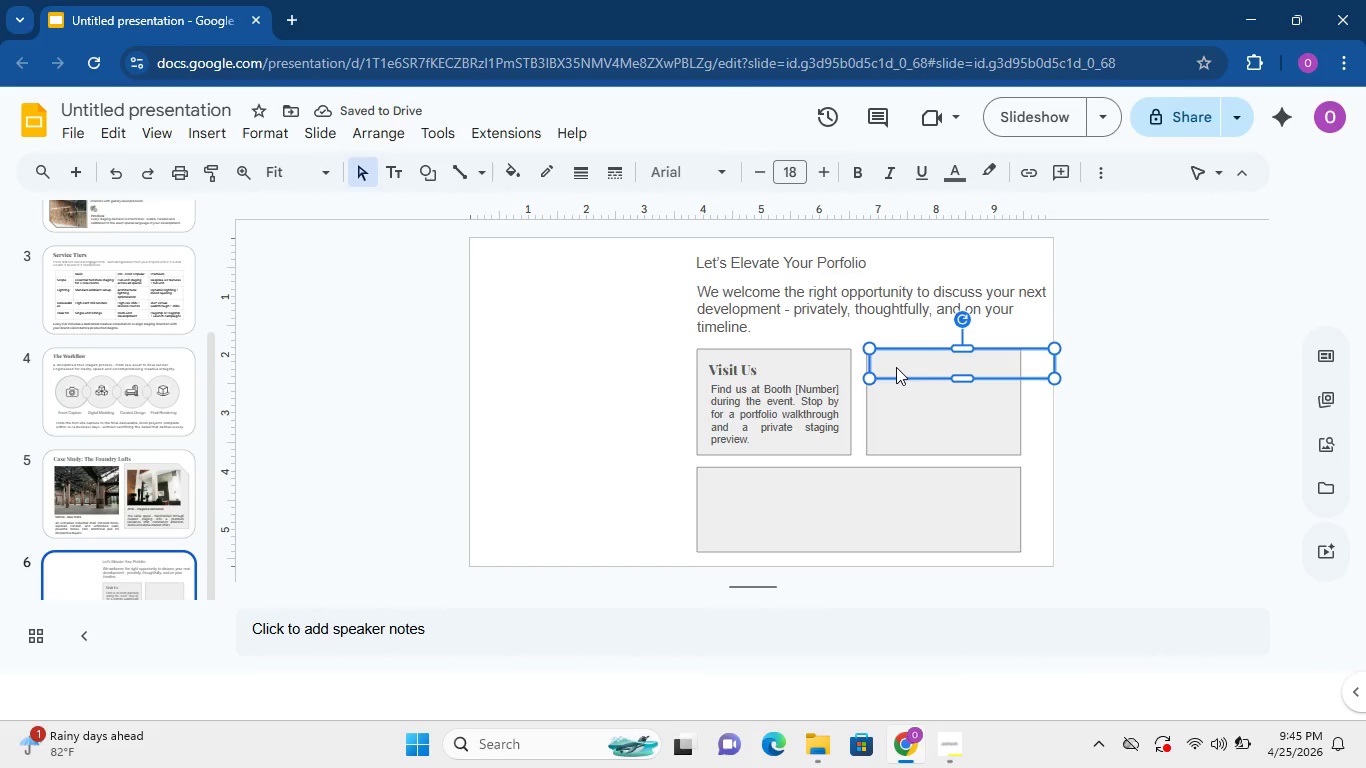 
key(Backquote)
 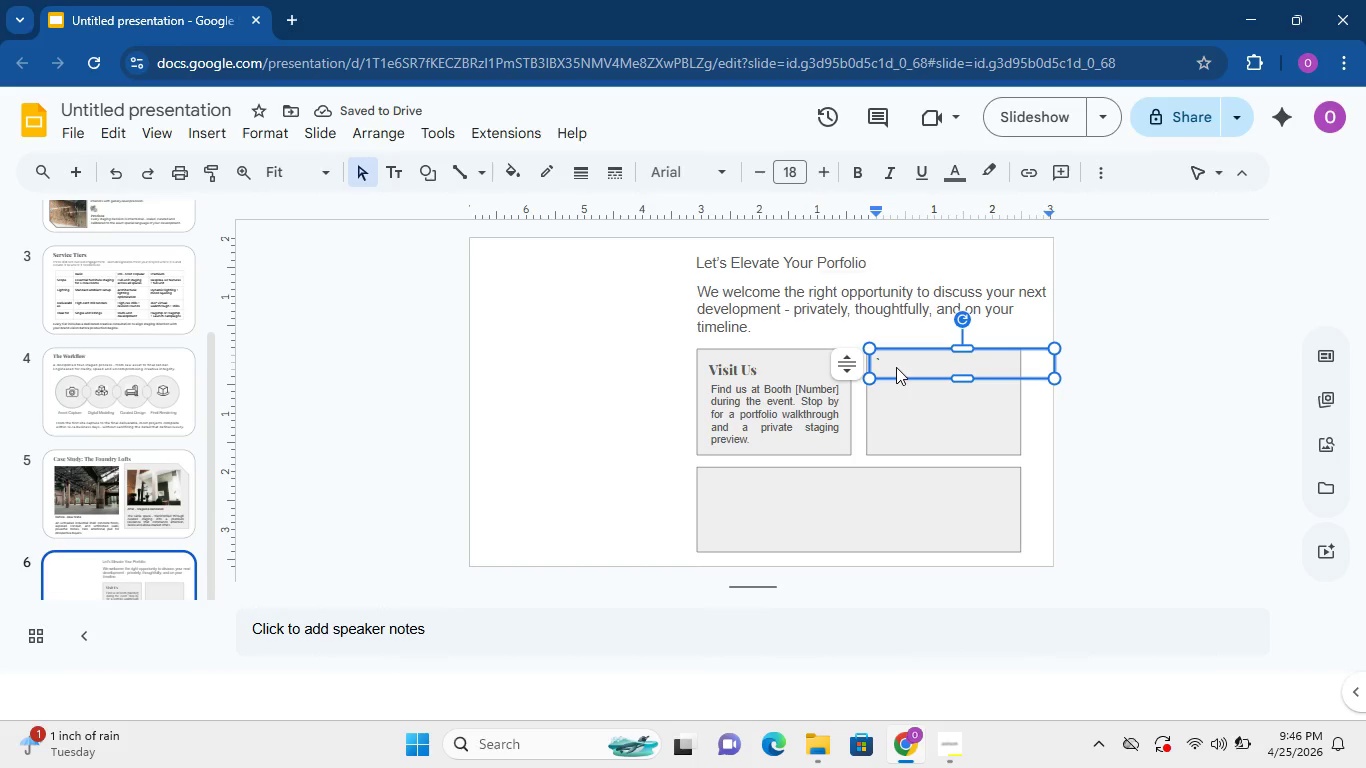 
wait(6.59)
 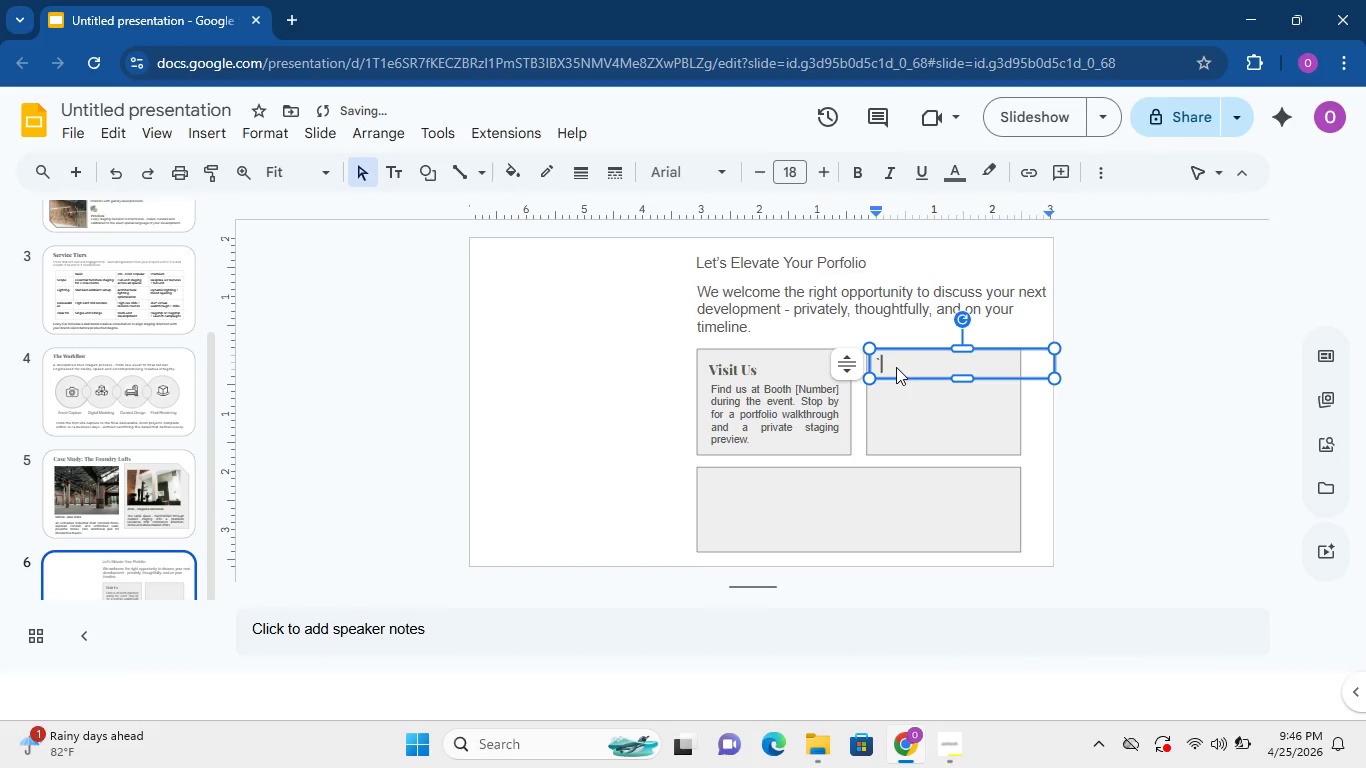 
key(Backspace)
key(Backspace)
type(Book a Consultation)
 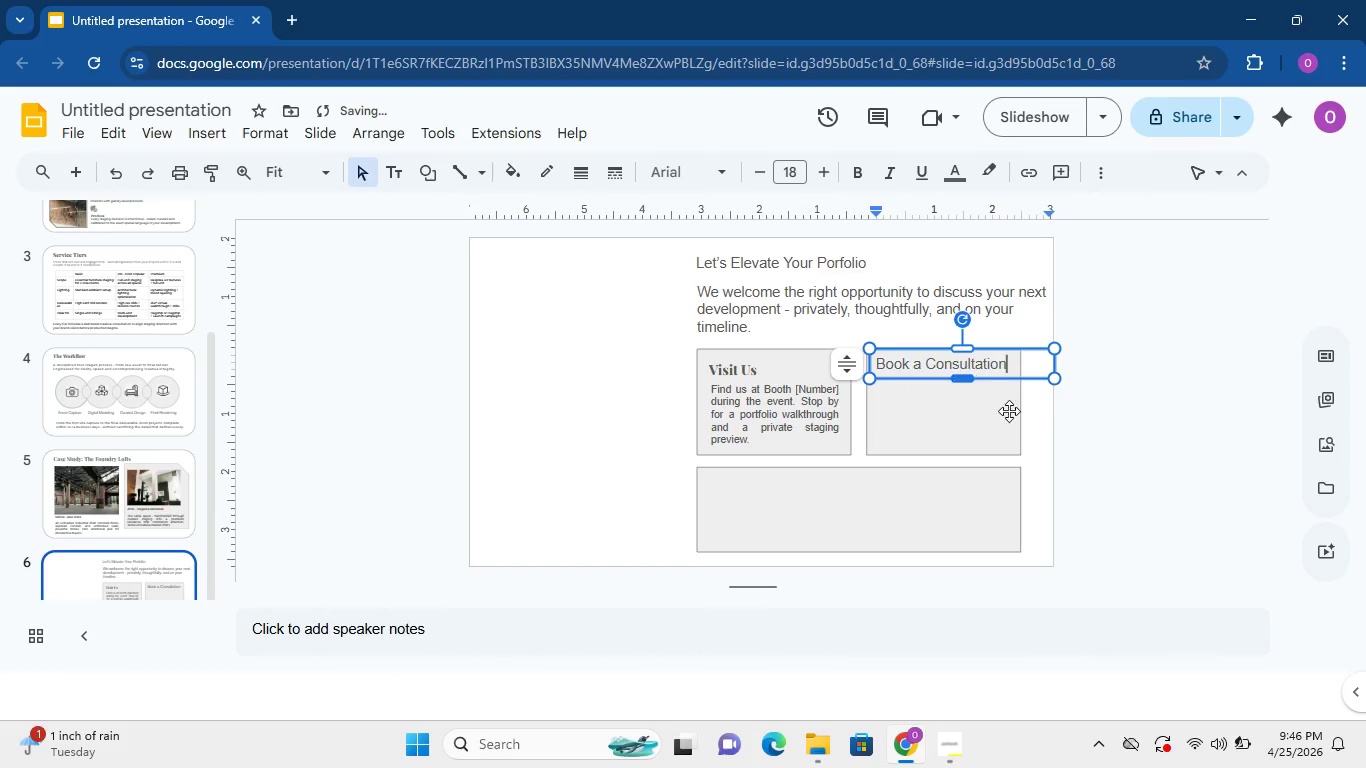 
left_click_drag(start_coordinate=[1052, 364], to_coordinate=[996, 364])
 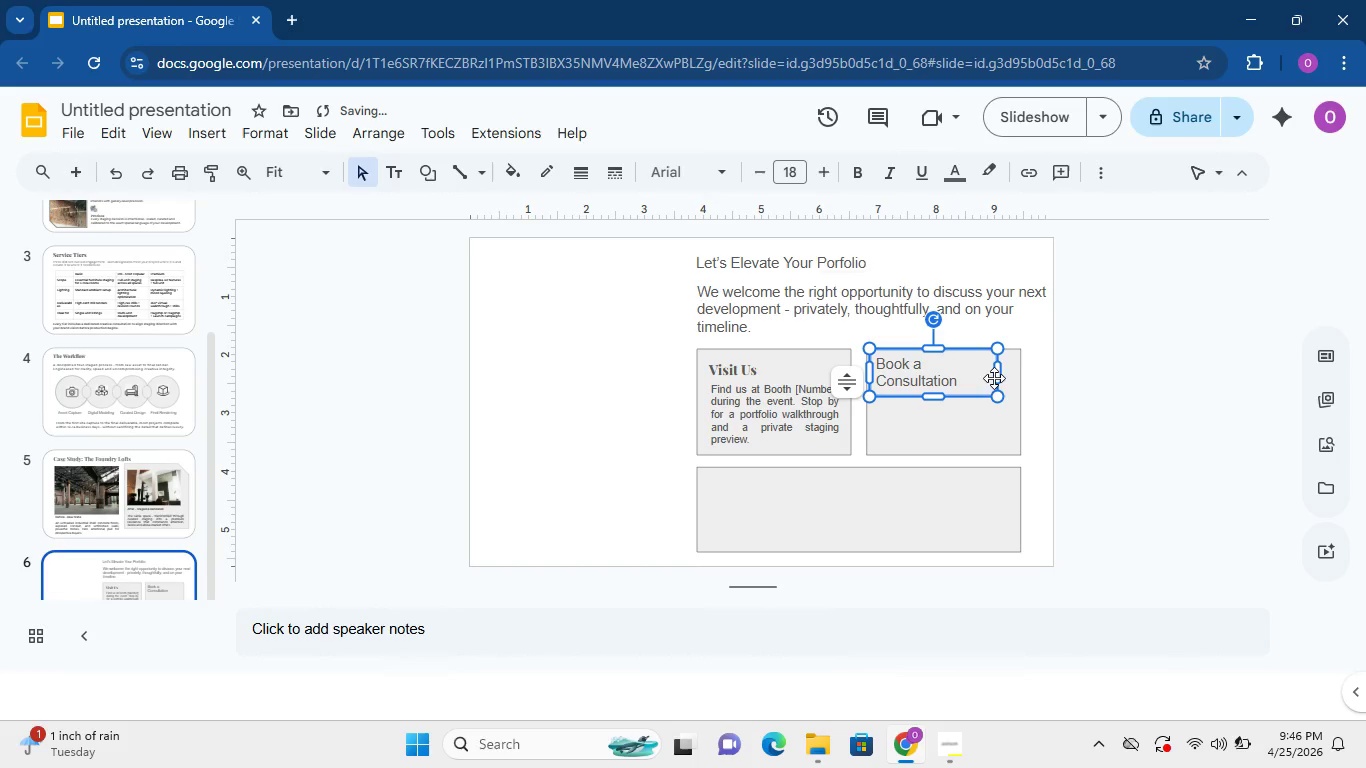 
left_click_drag(start_coordinate=[997, 374], to_coordinate=[1015, 372])
 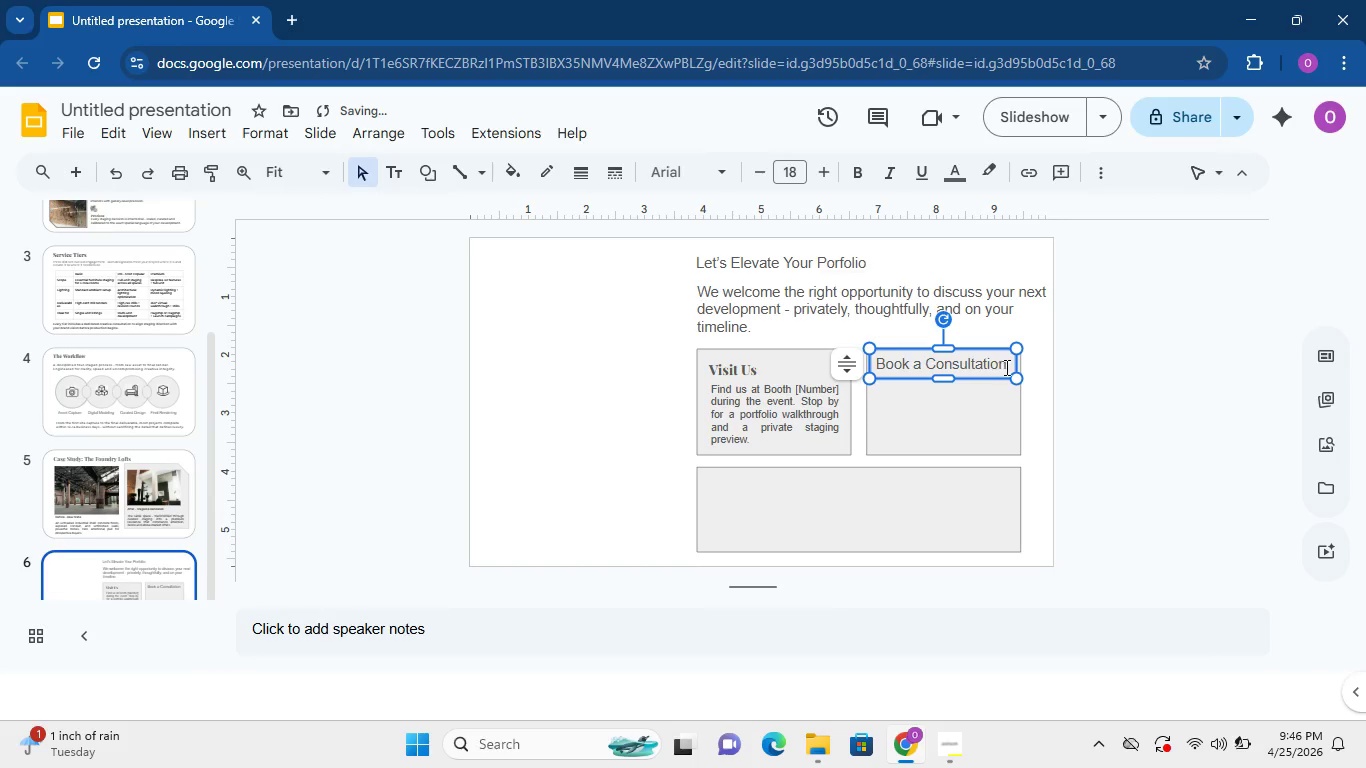 
left_click_drag(start_coordinate=[1005, 367], to_coordinate=[894, 365])
 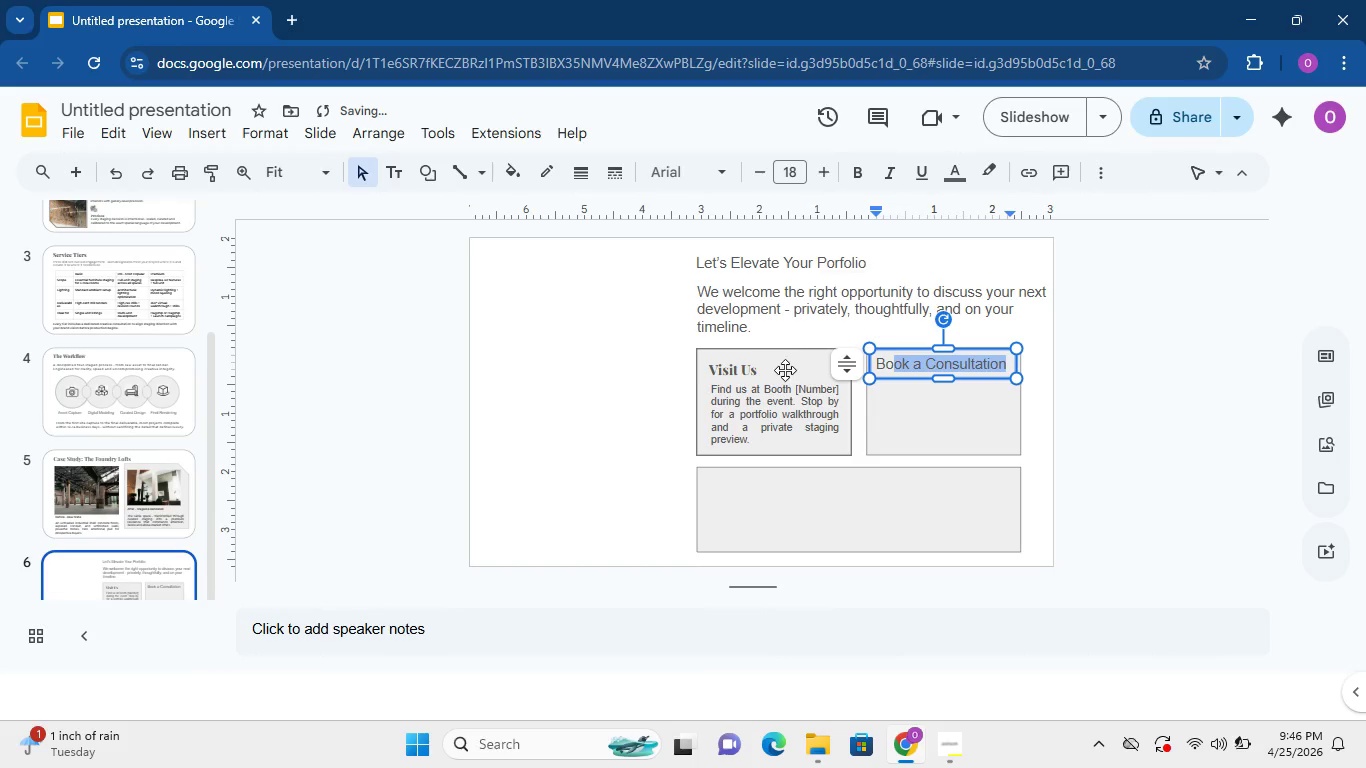 
left_click([754, 375])
 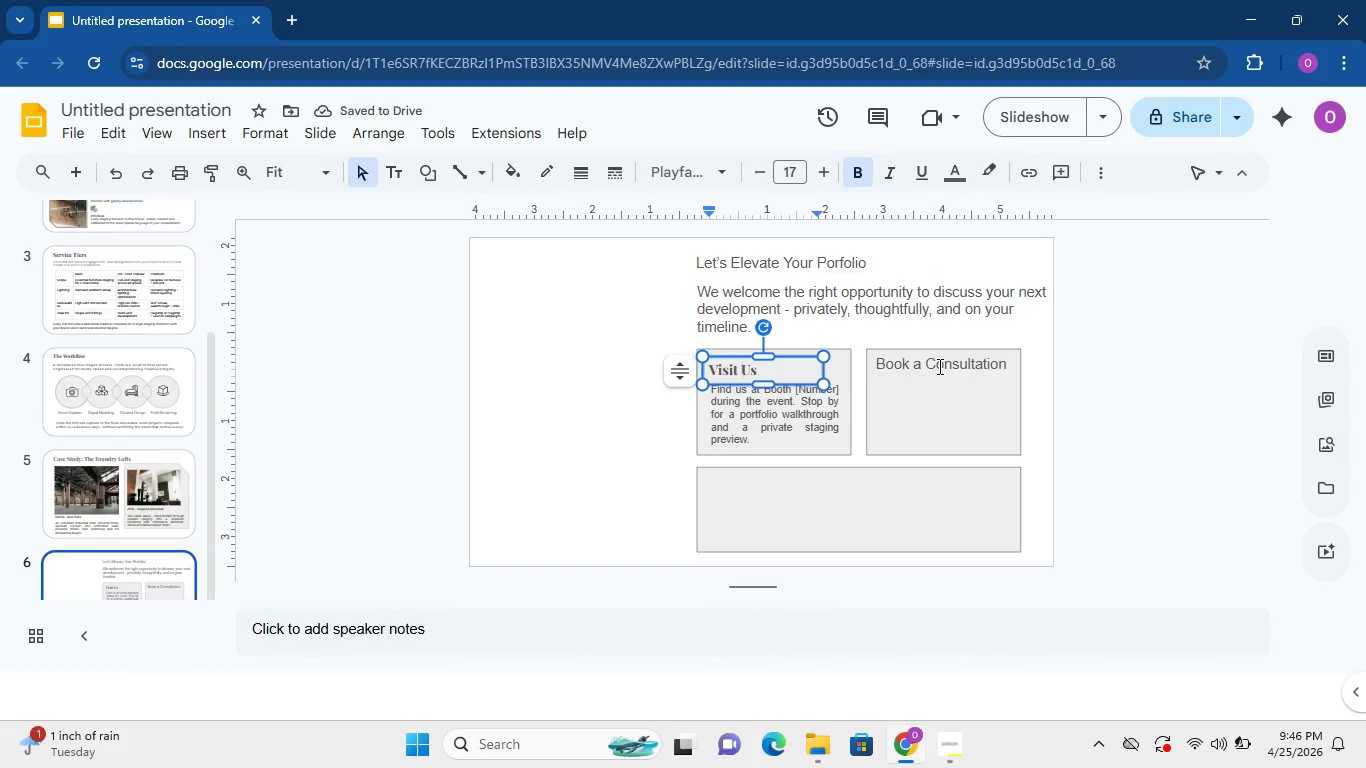 
double_click([938, 366])
 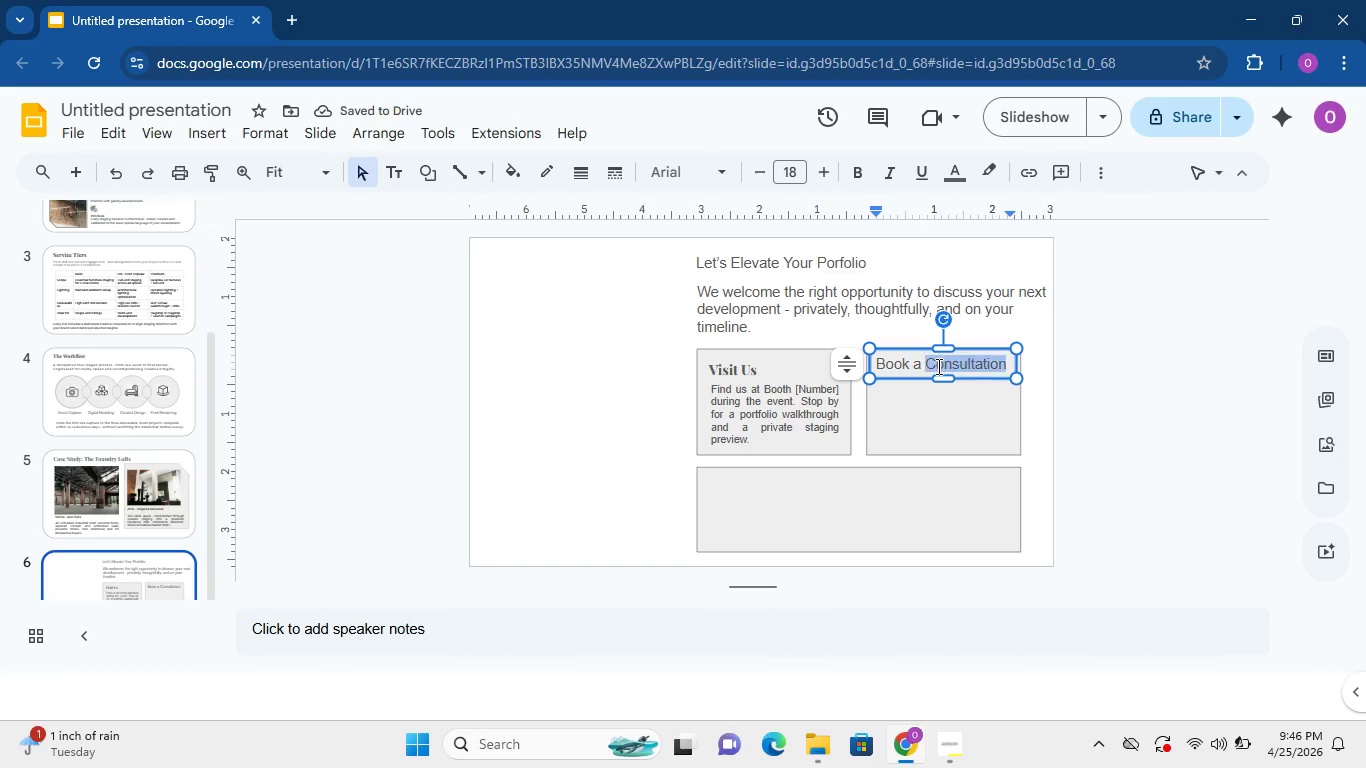 
triple_click([937, 366])
 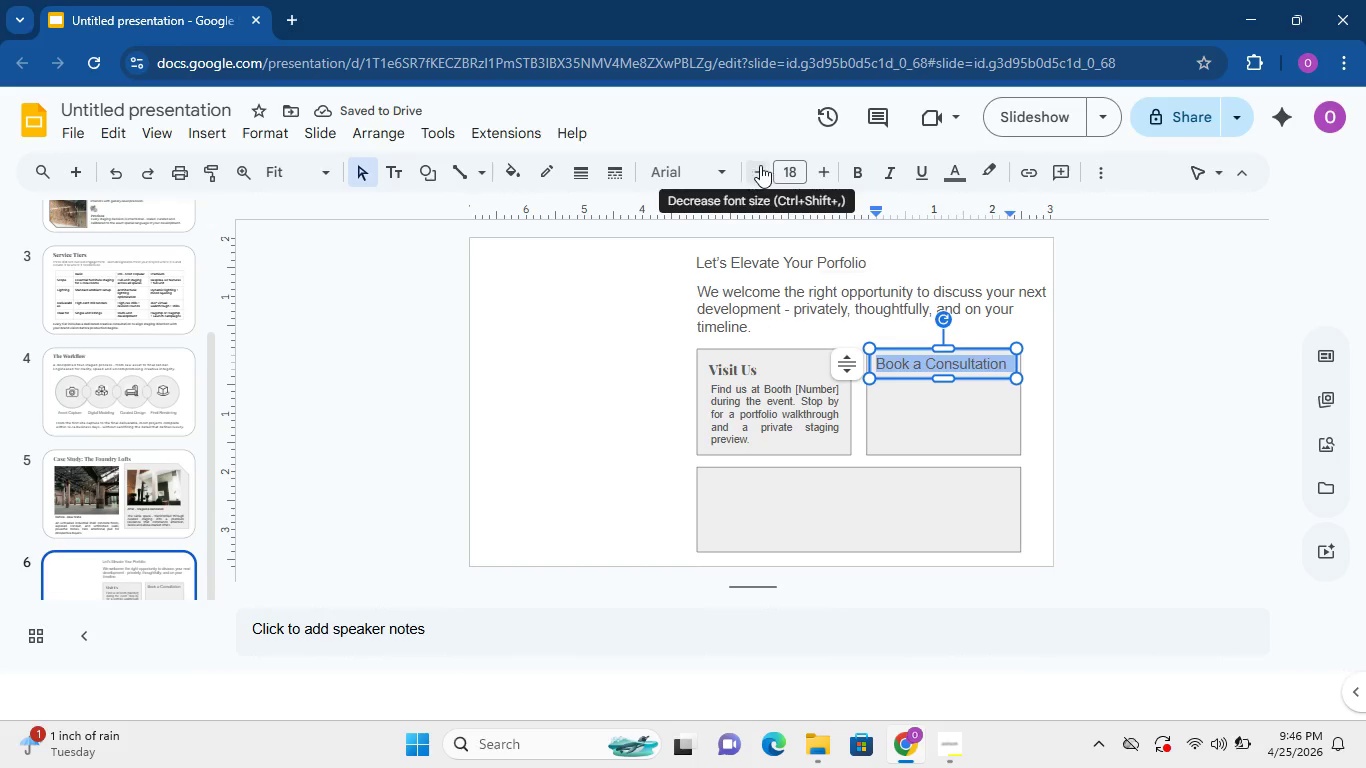 
left_click([688, 170])
 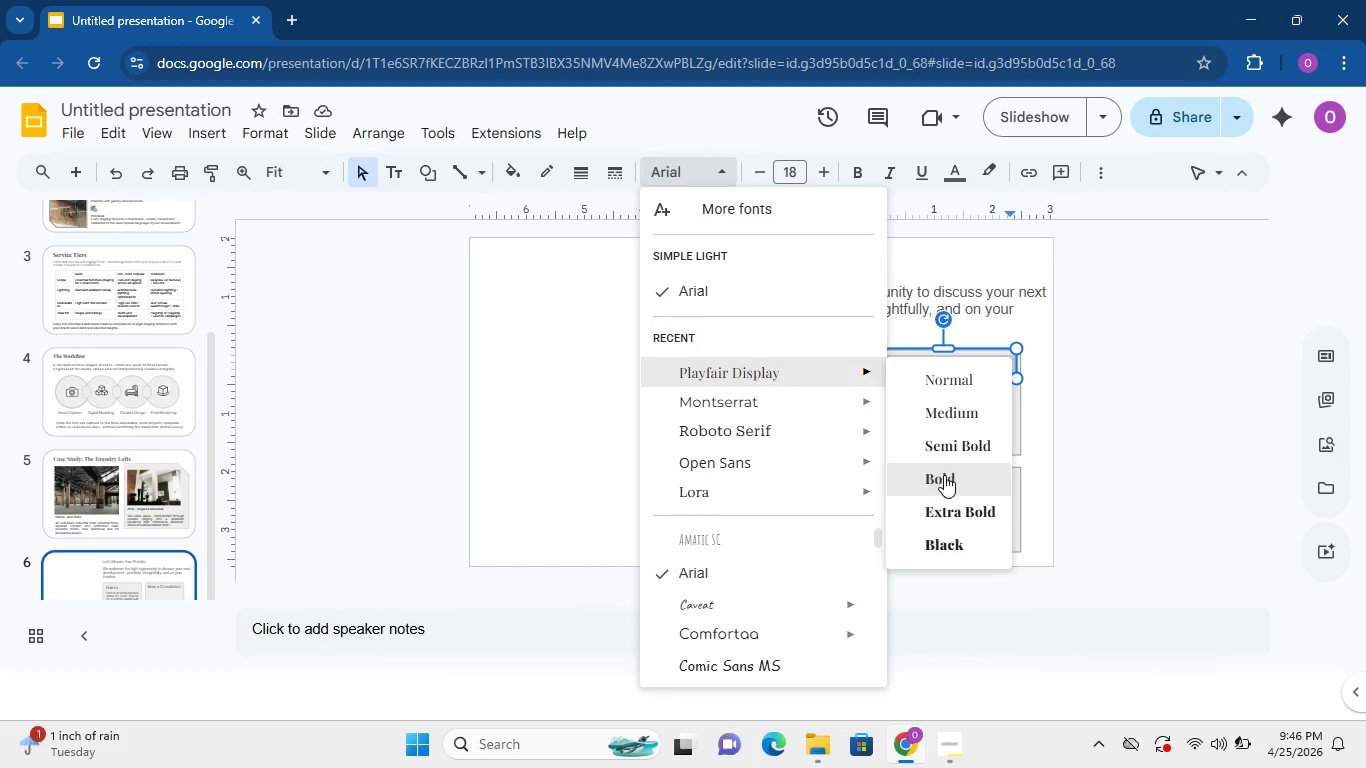 
left_click([947, 482])
 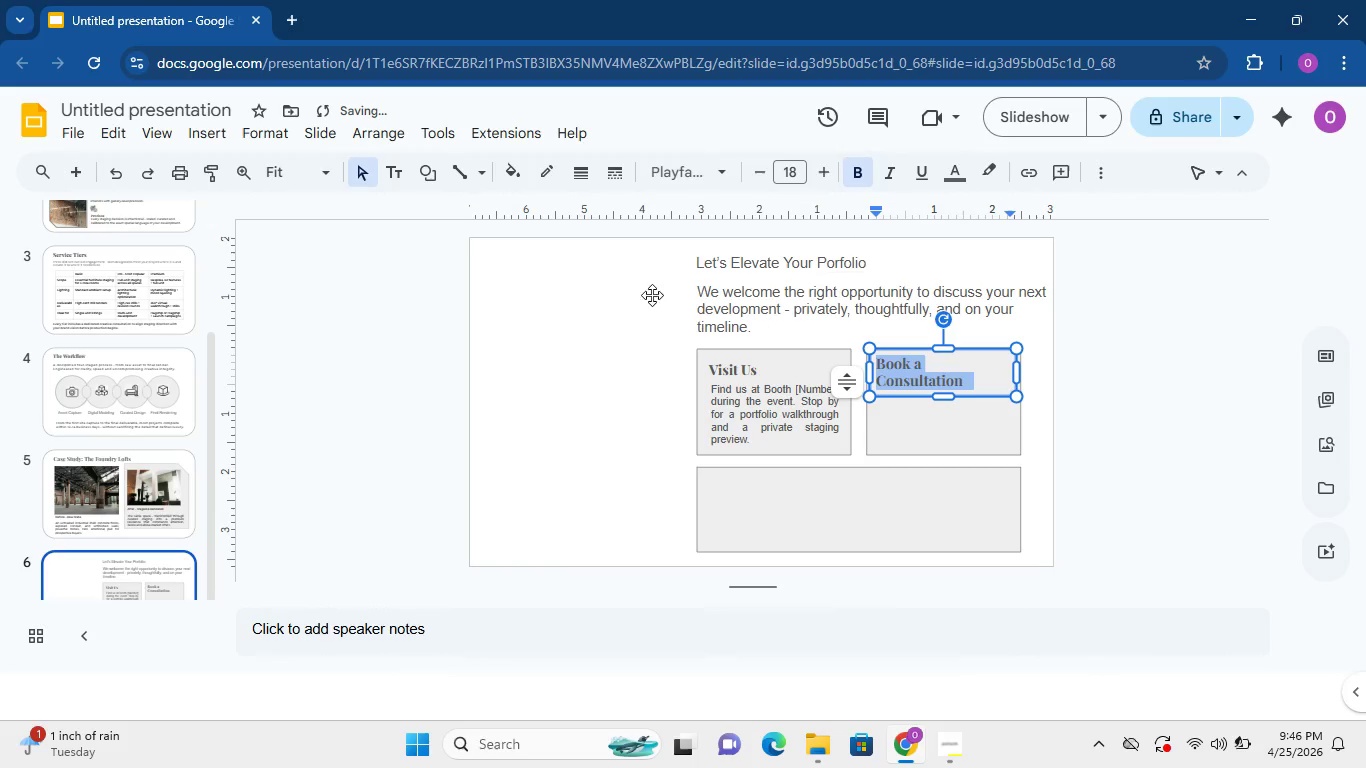 
left_click([752, 167])
 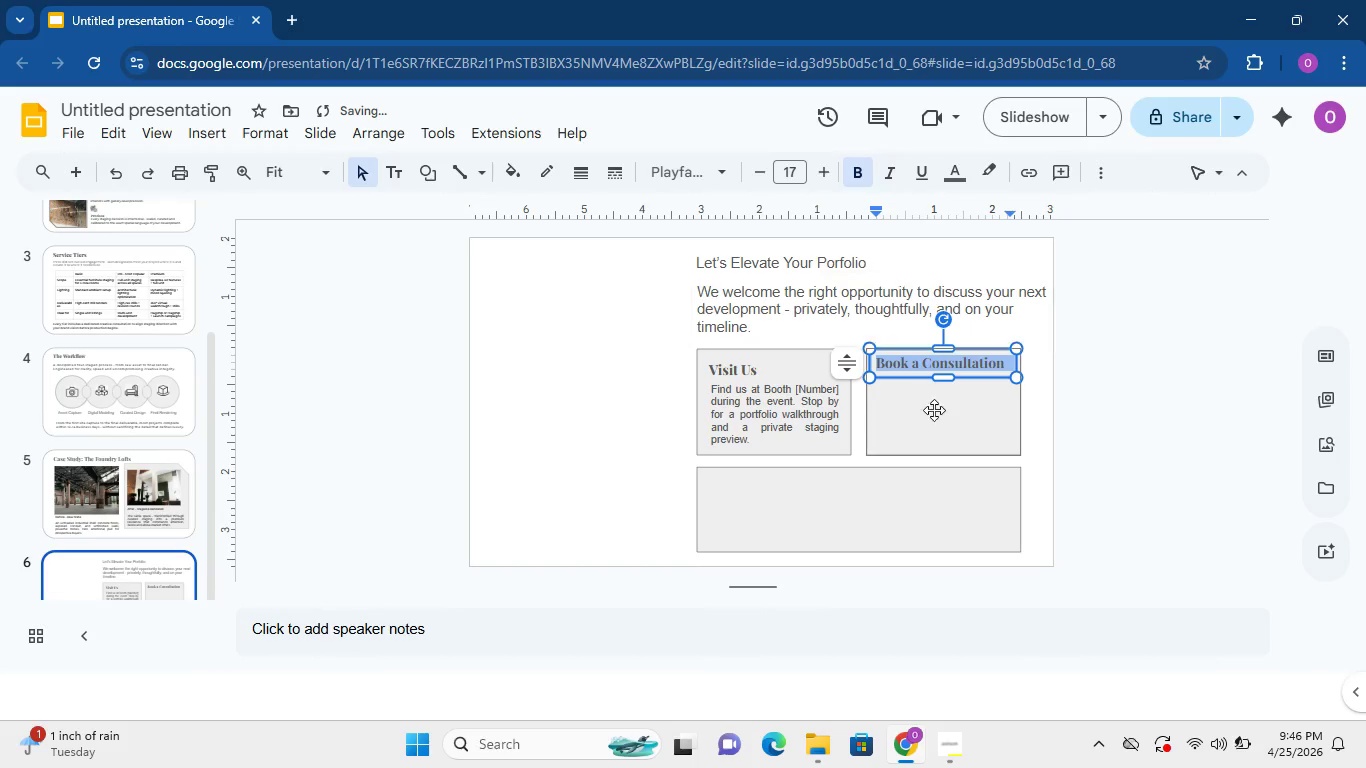 
left_click([942, 422])
 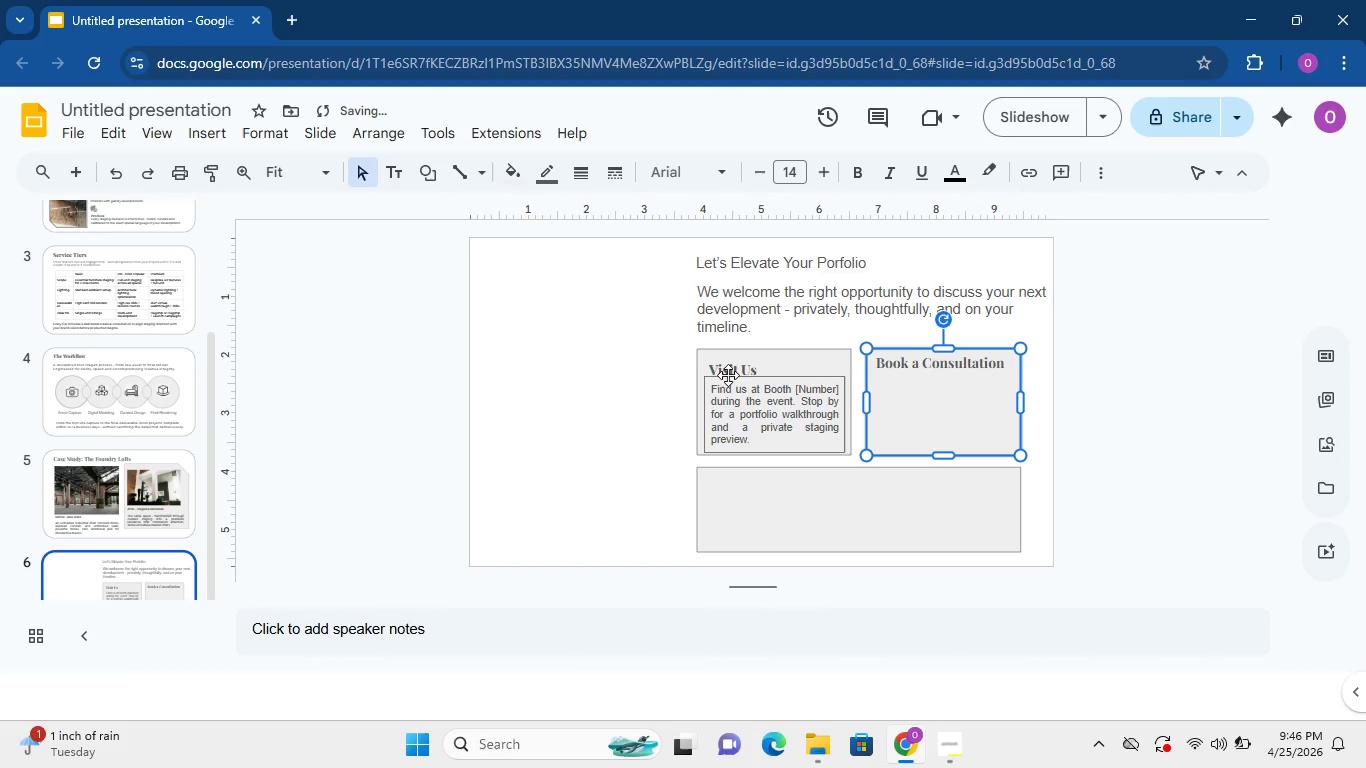 
left_click([730, 366])
 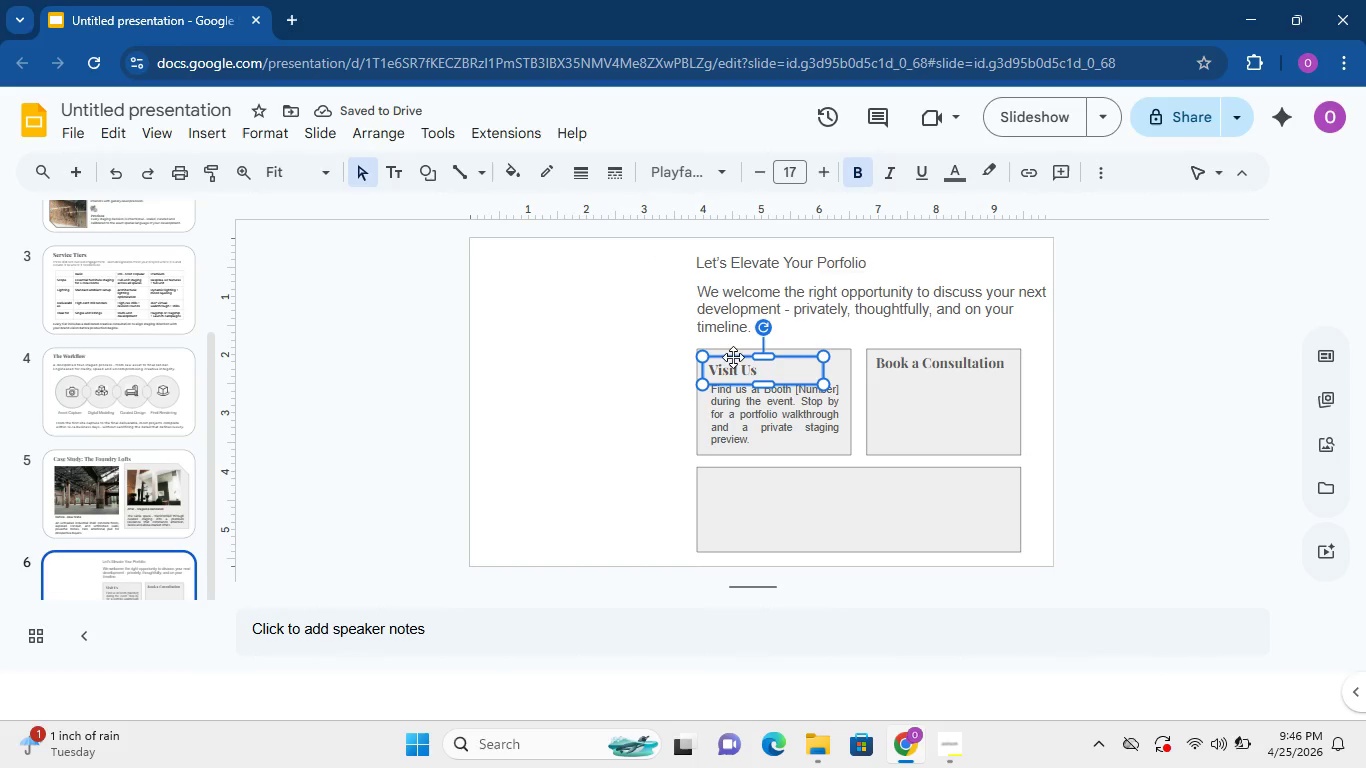 
double_click([733, 357])
 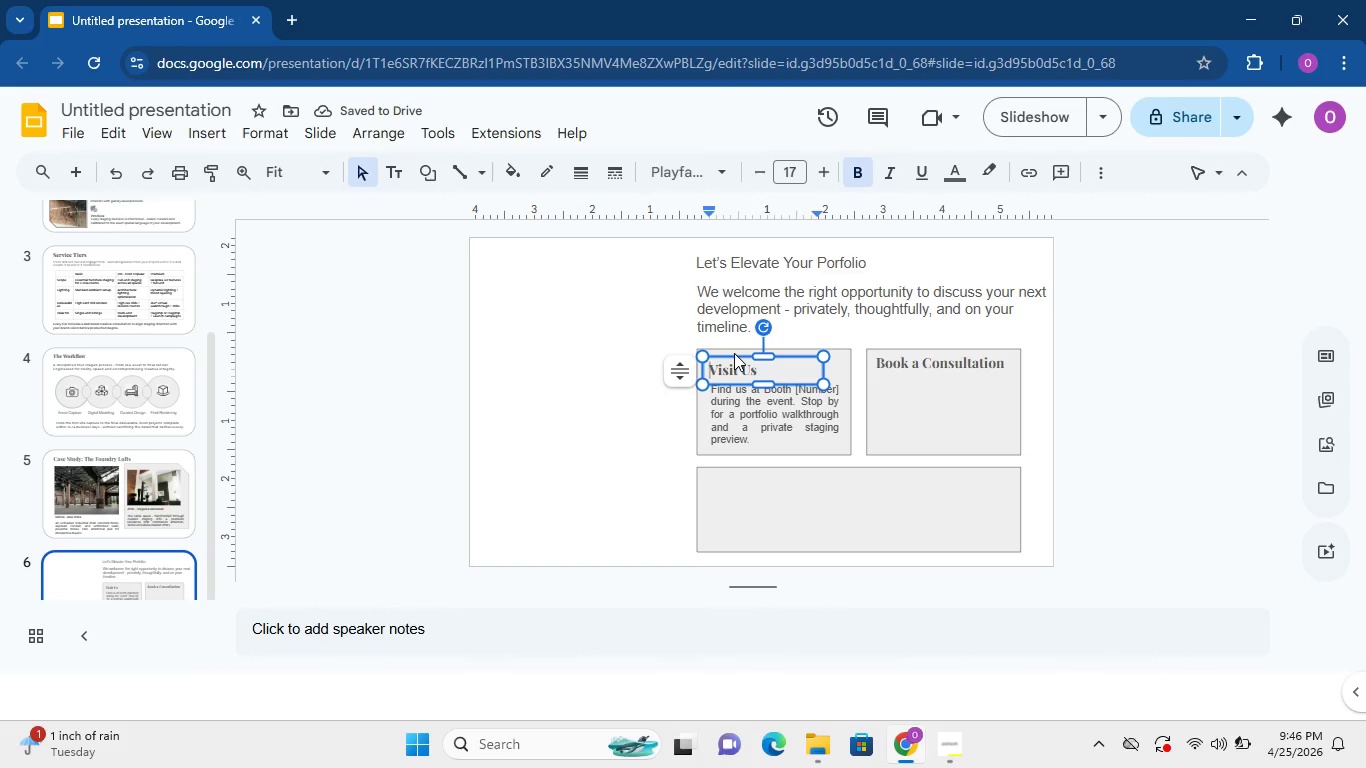 
left_click([734, 353])
 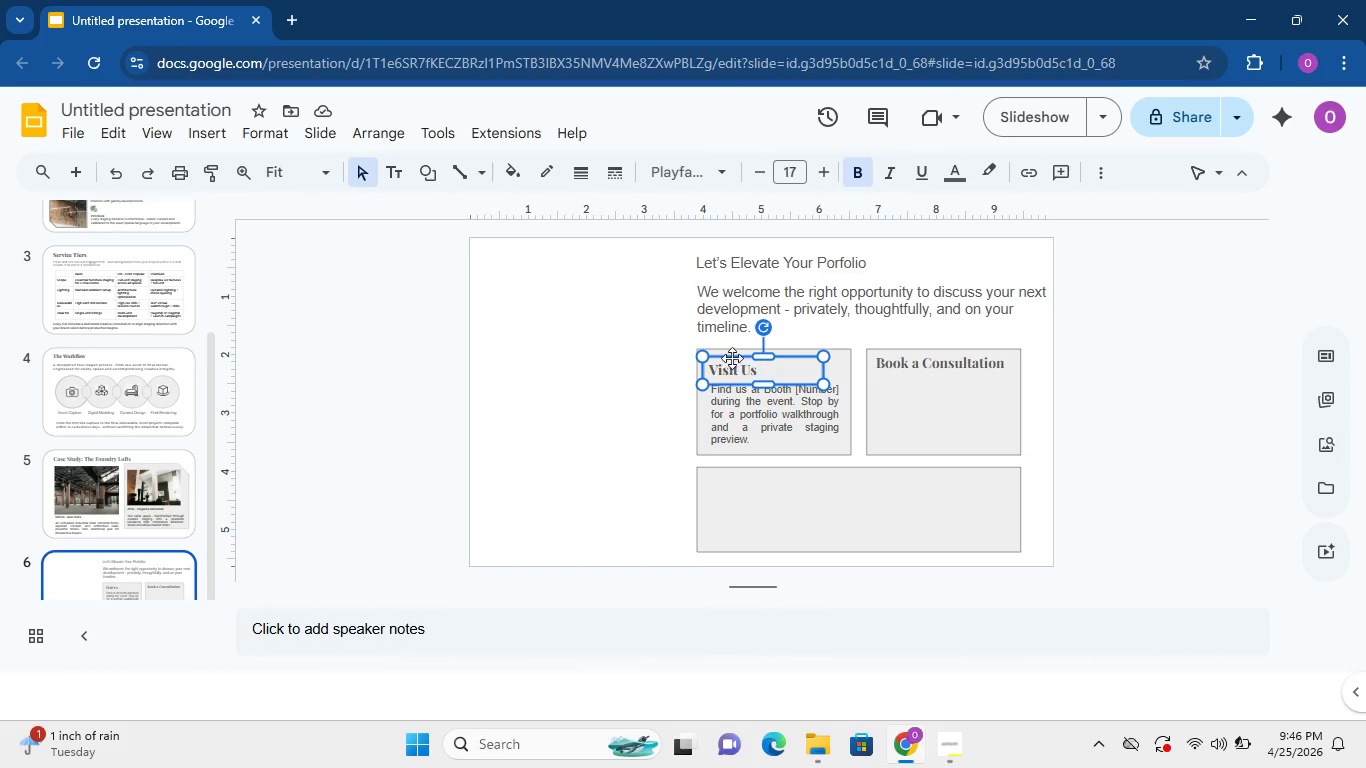 
left_click_drag(start_coordinate=[733, 356], to_coordinate=[735, 351])
 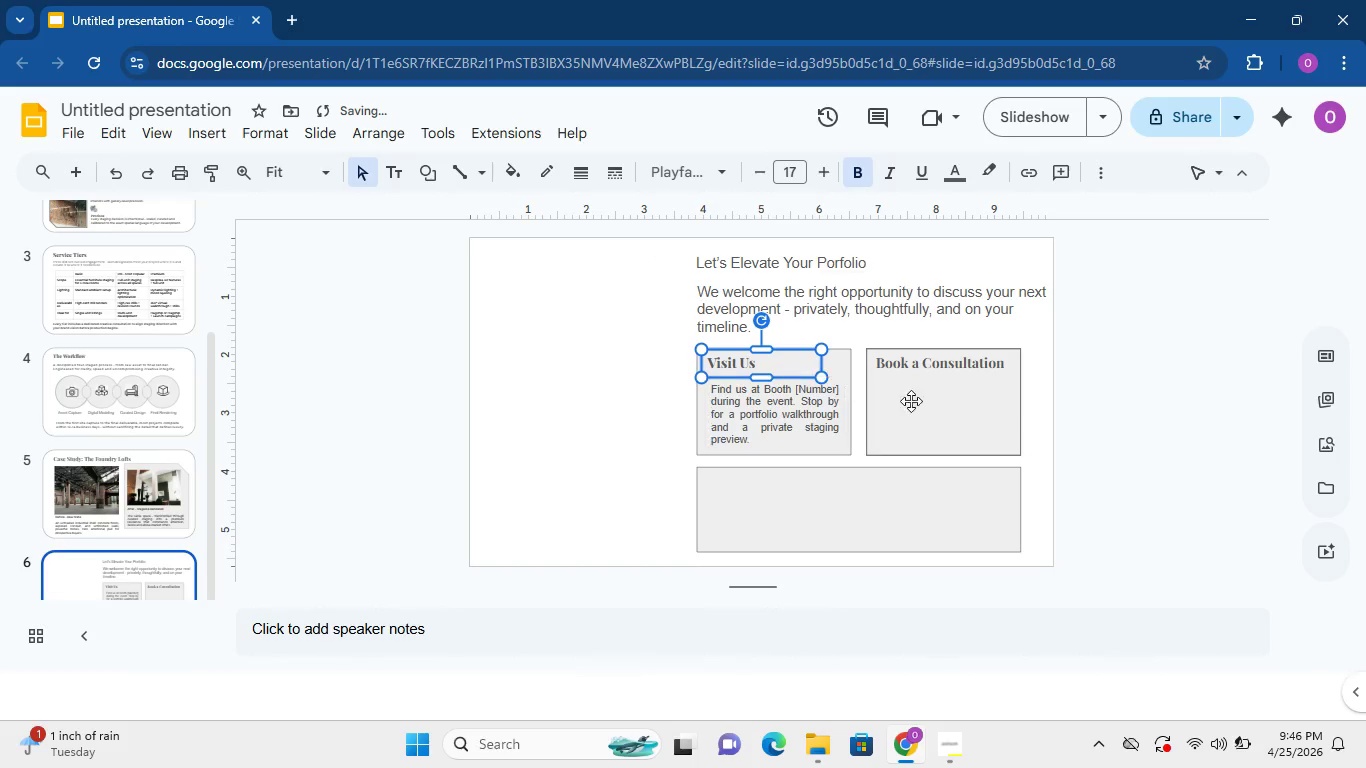 
left_click([921, 402])
 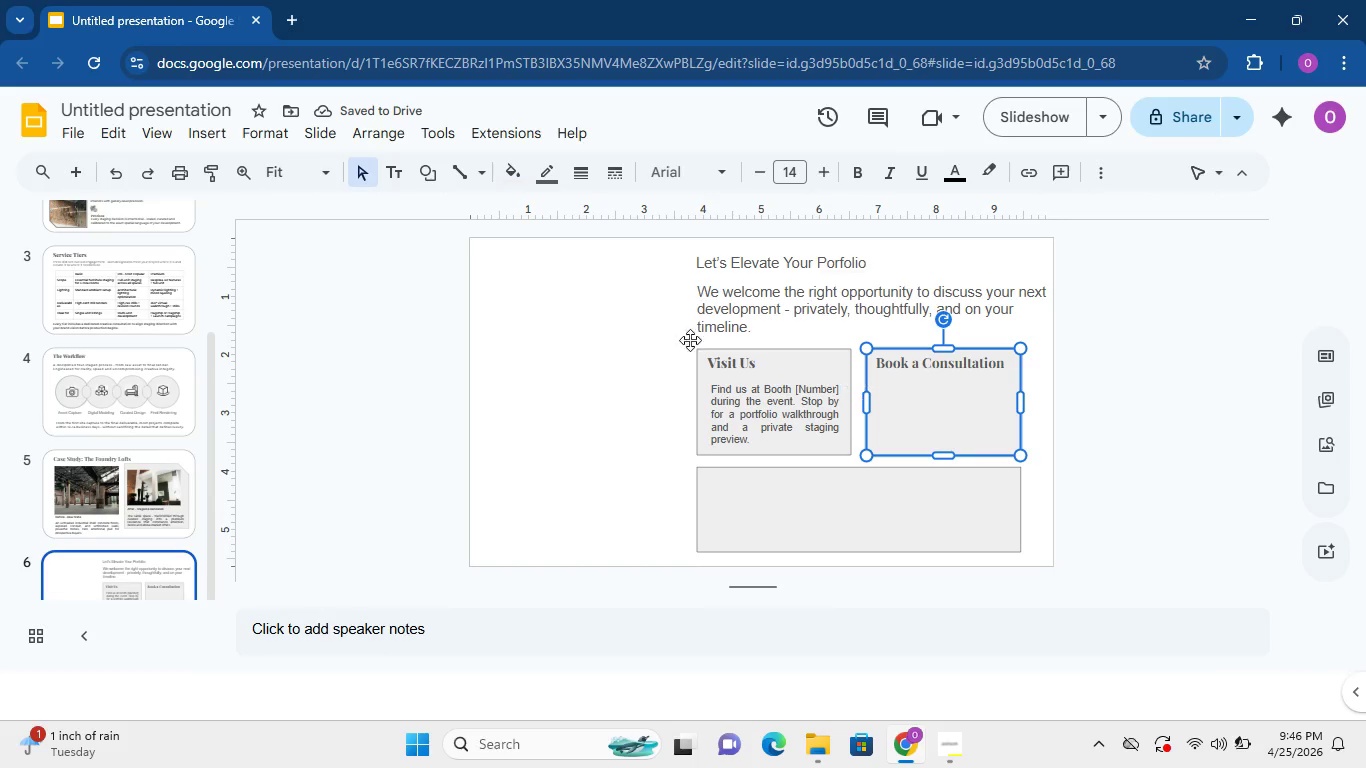 
left_click([401, 163])
 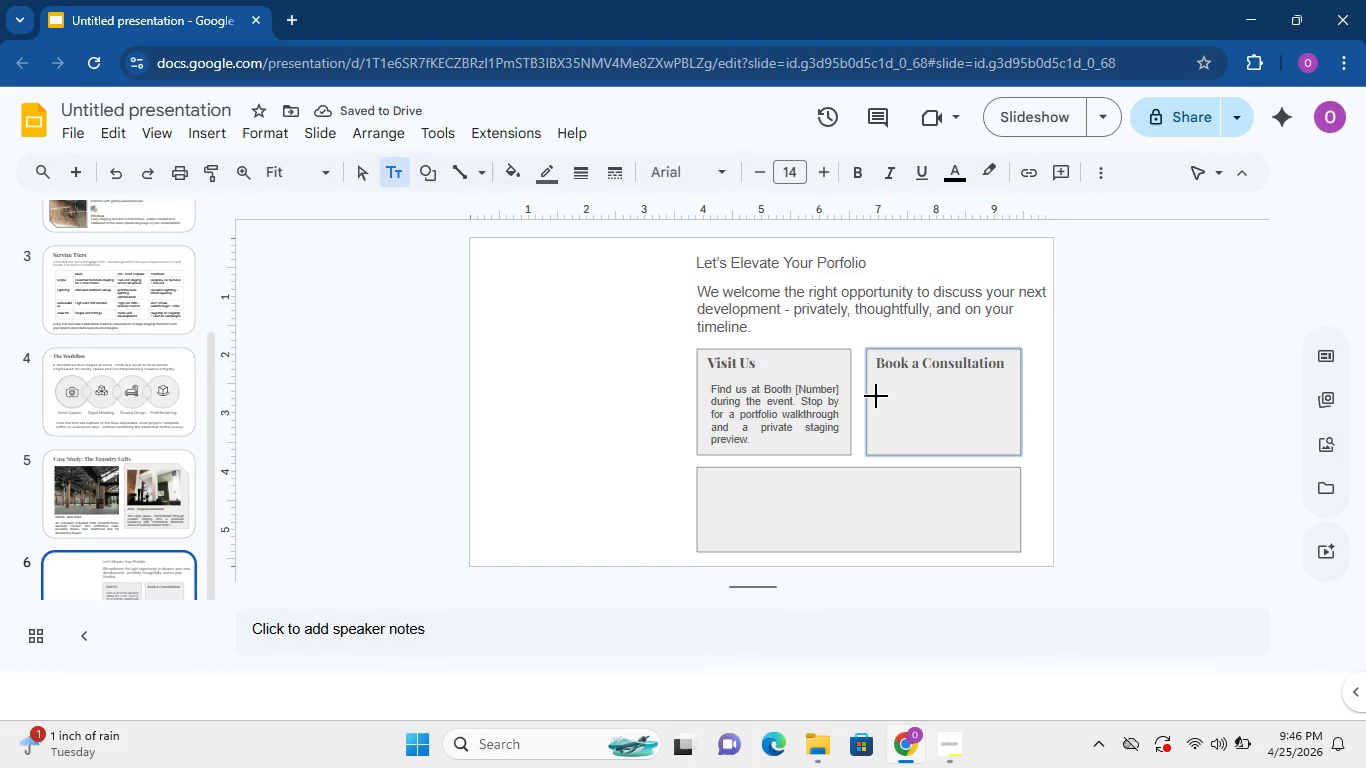 
left_click([876, 396])
 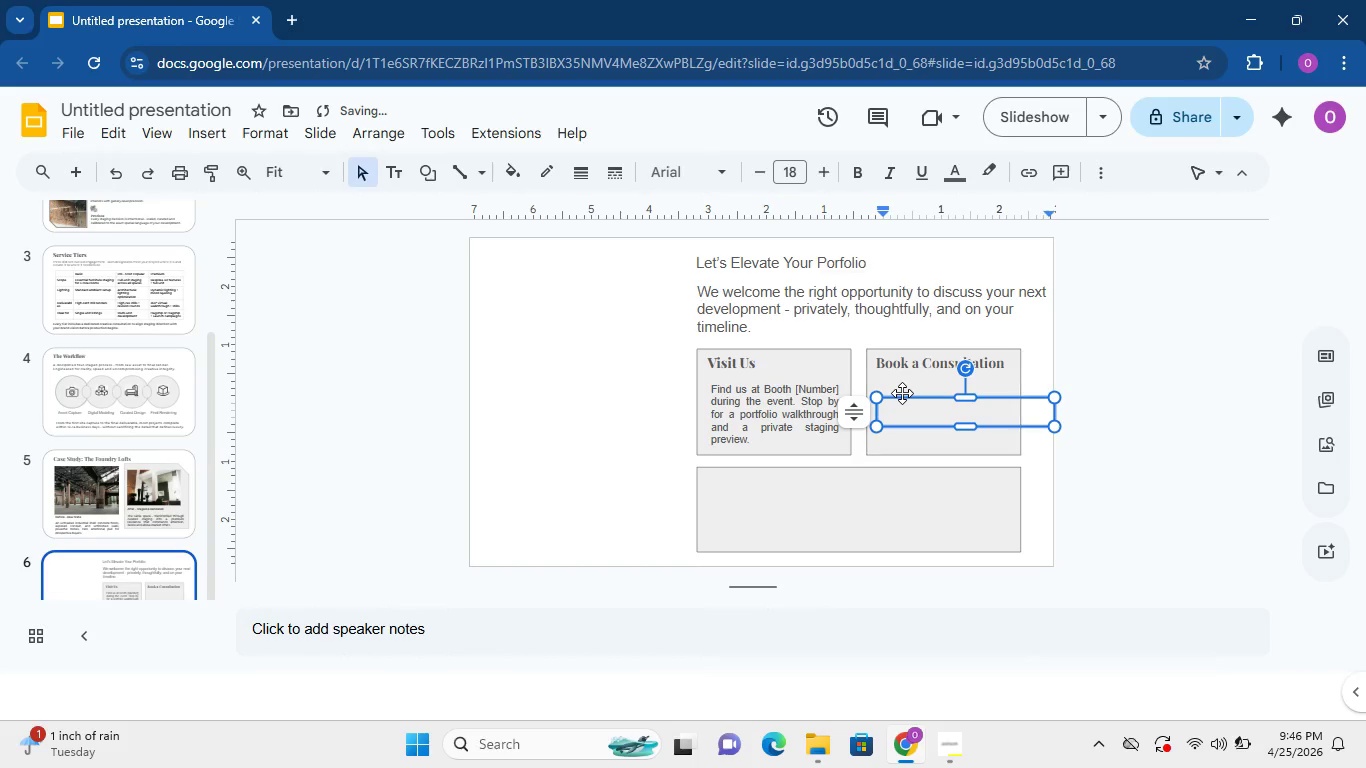 
left_click_drag(start_coordinate=[902, 394], to_coordinate=[895, 385])
 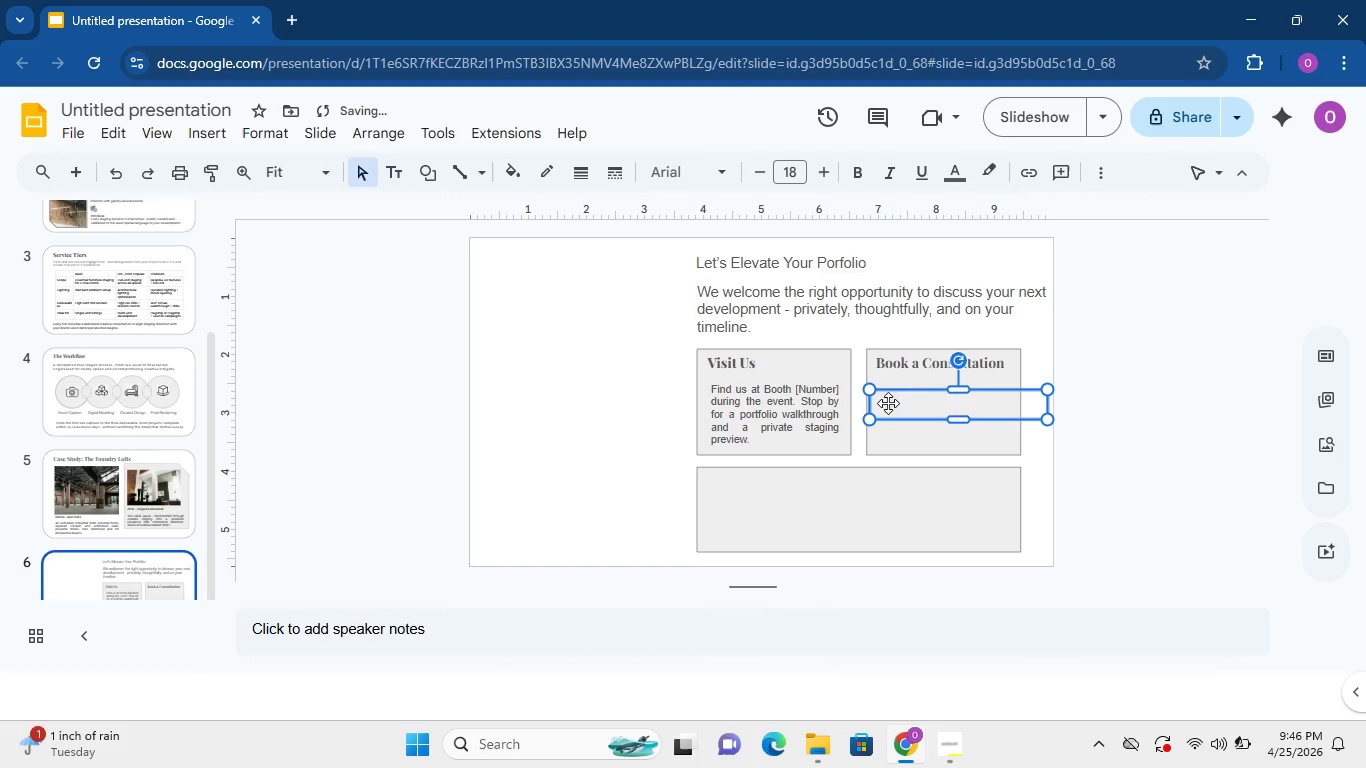 
left_click([884, 408])
 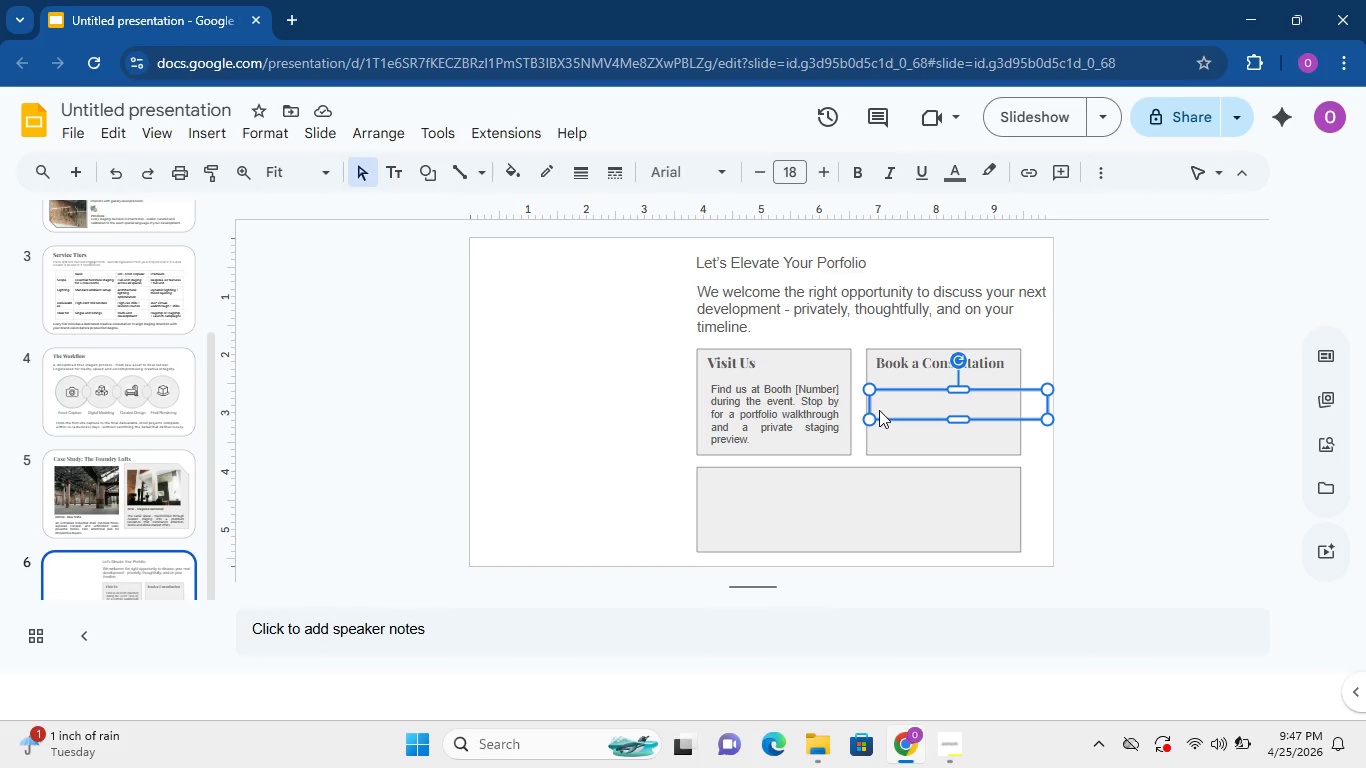 
wait(61.91)
 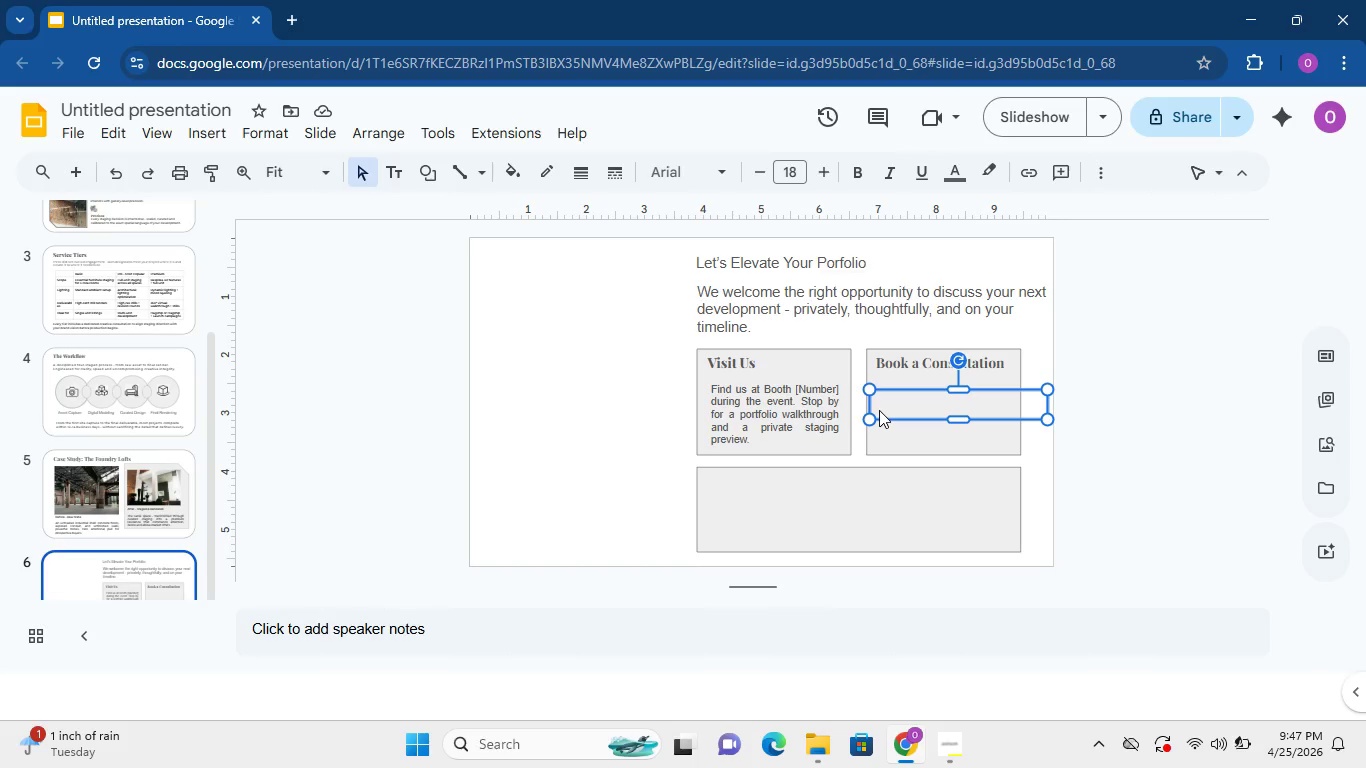 
left_click([916, 401])
 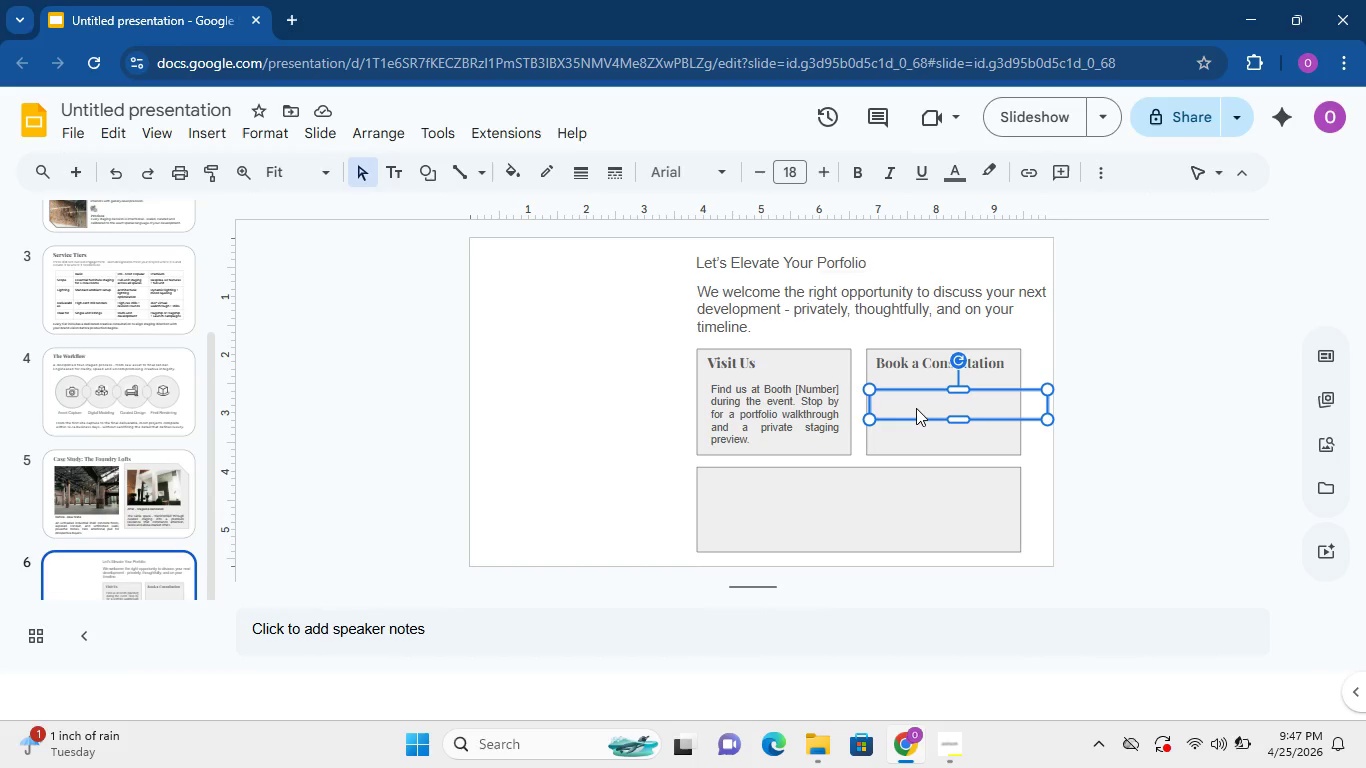 
type(Rev)
key(Backspace)
type(serve a private 30-minute consultation at i)
key(Backspace)
type(Ioomandbeam.com/consult - comple)
key(Backspace)
type(imentar )
key(Backspace)
type(y )
 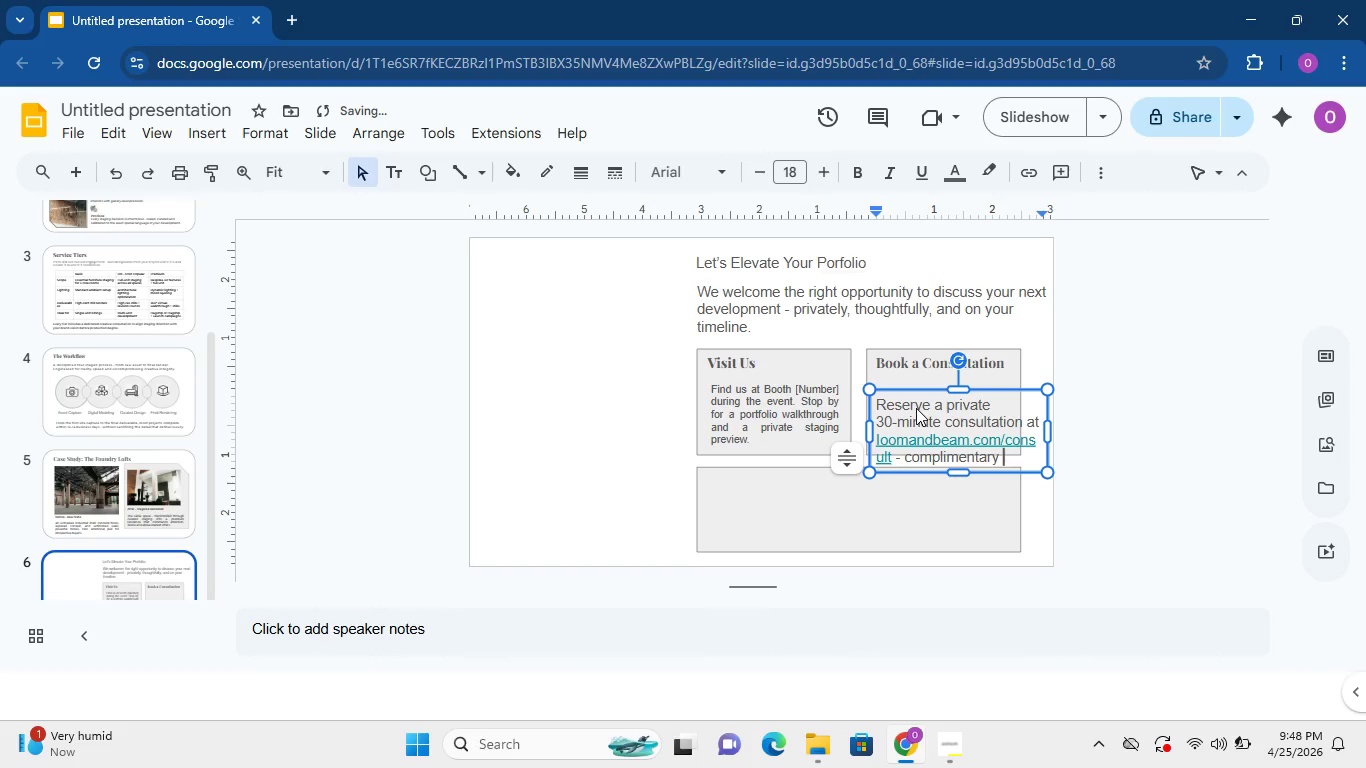 
type(for qualified developers.)
 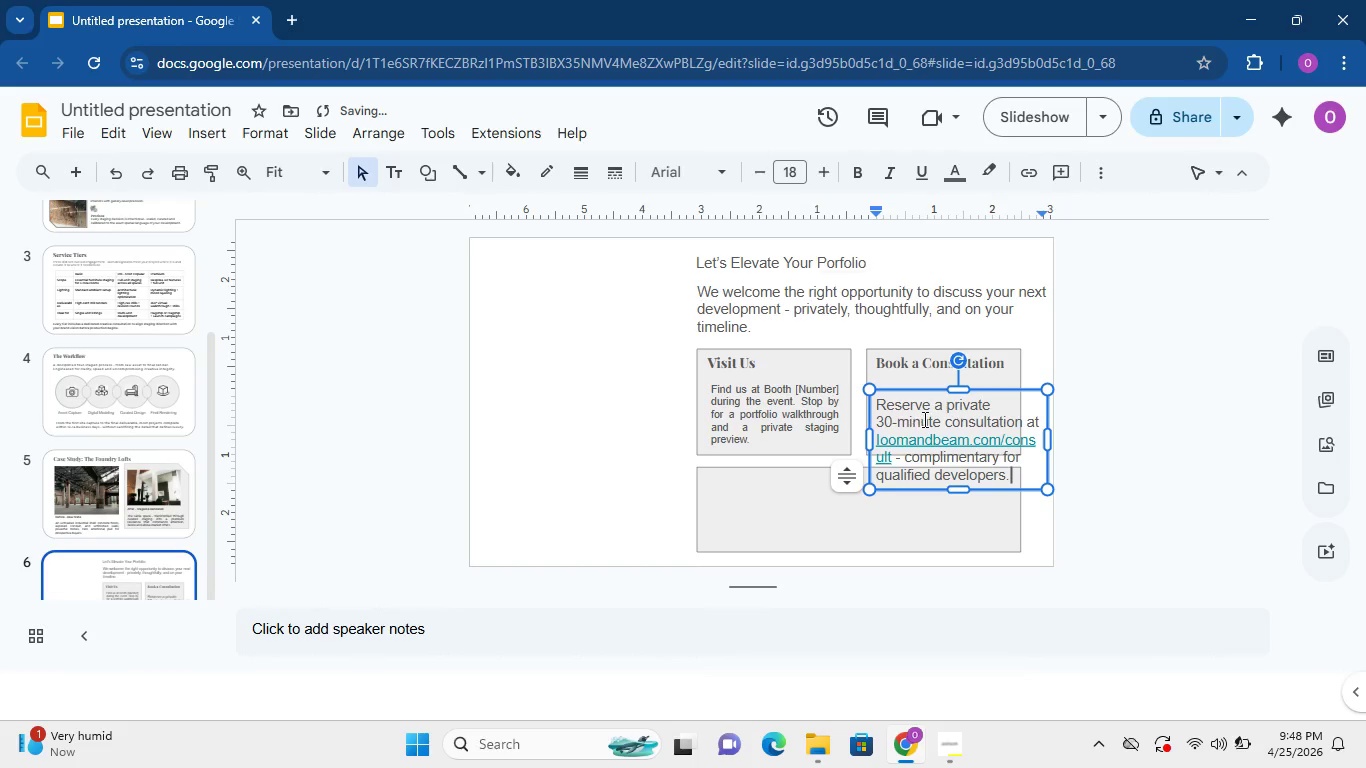 
key(Control+A)
 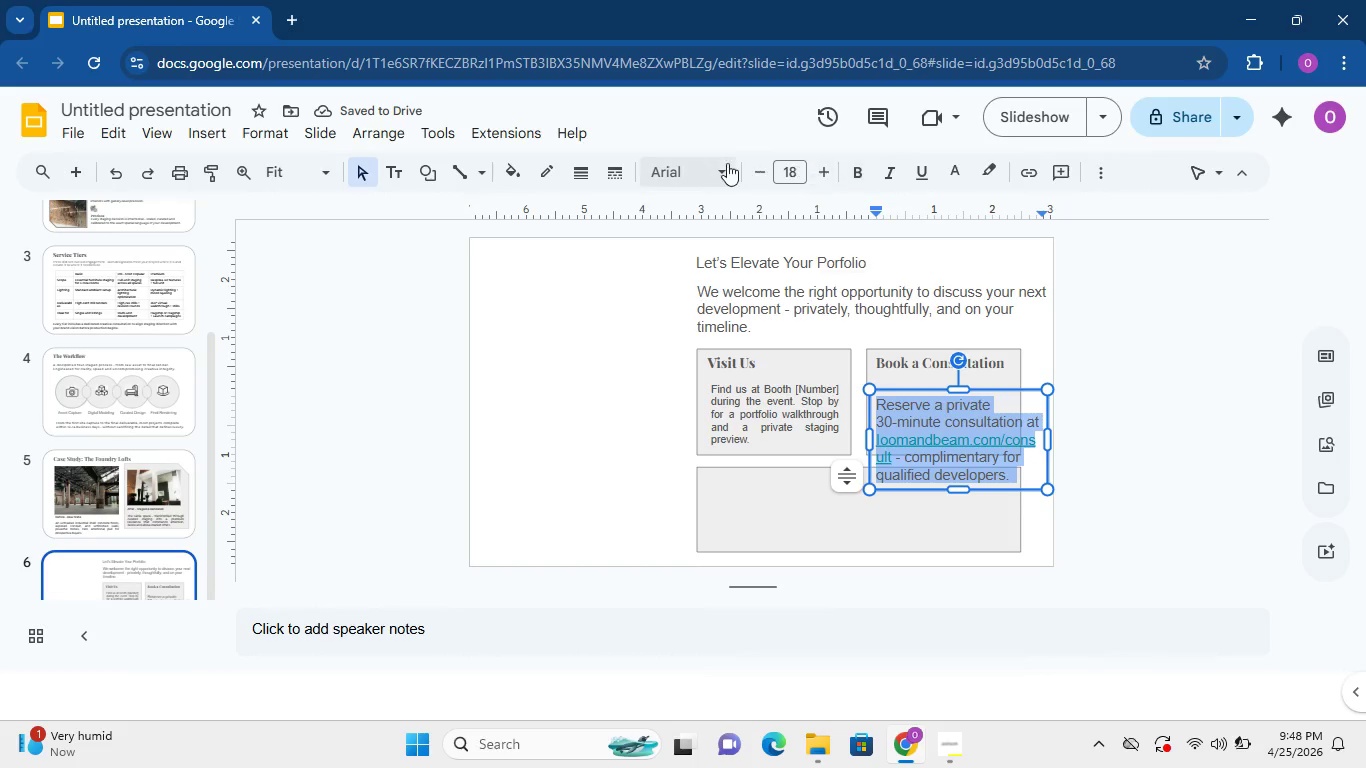 
left_click_drag(start_coordinate=[717, 172], to_coordinate=[722, 172])
 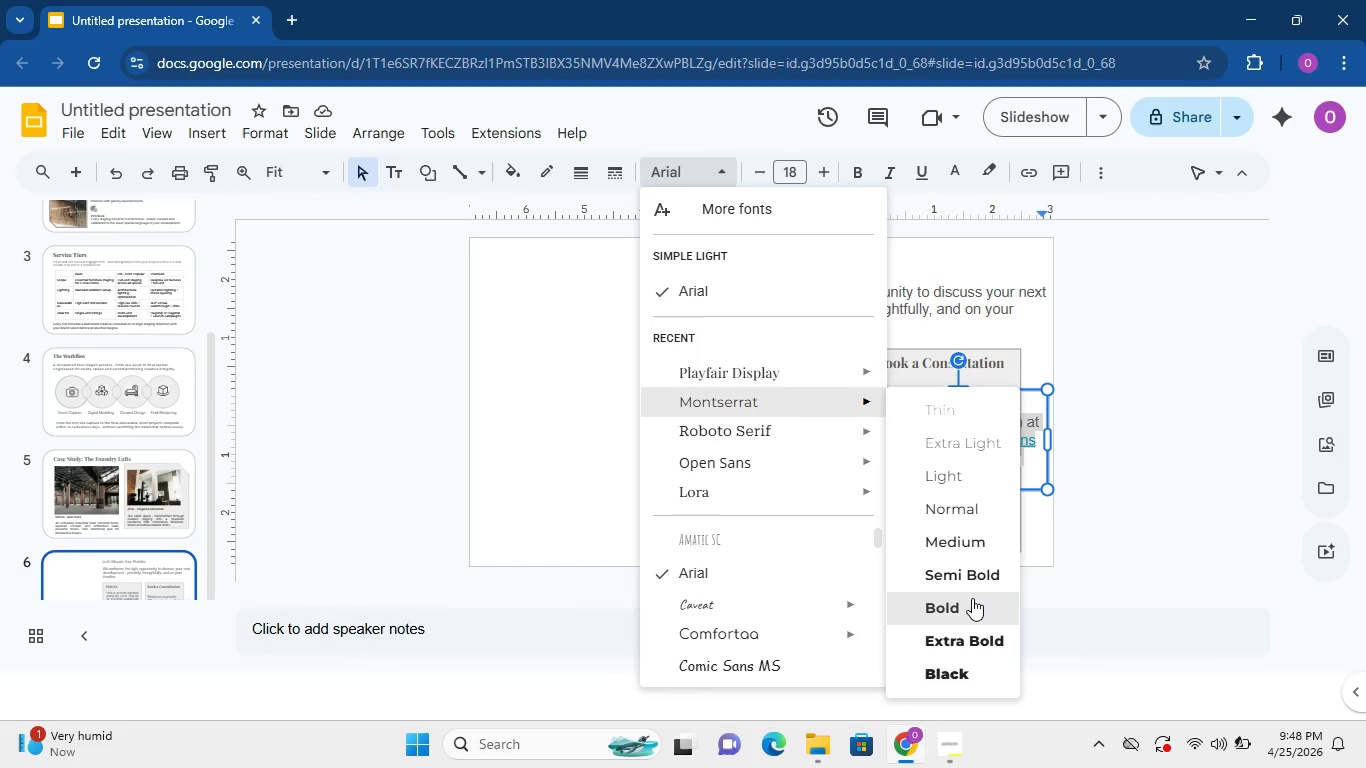 
left_click([970, 583])
 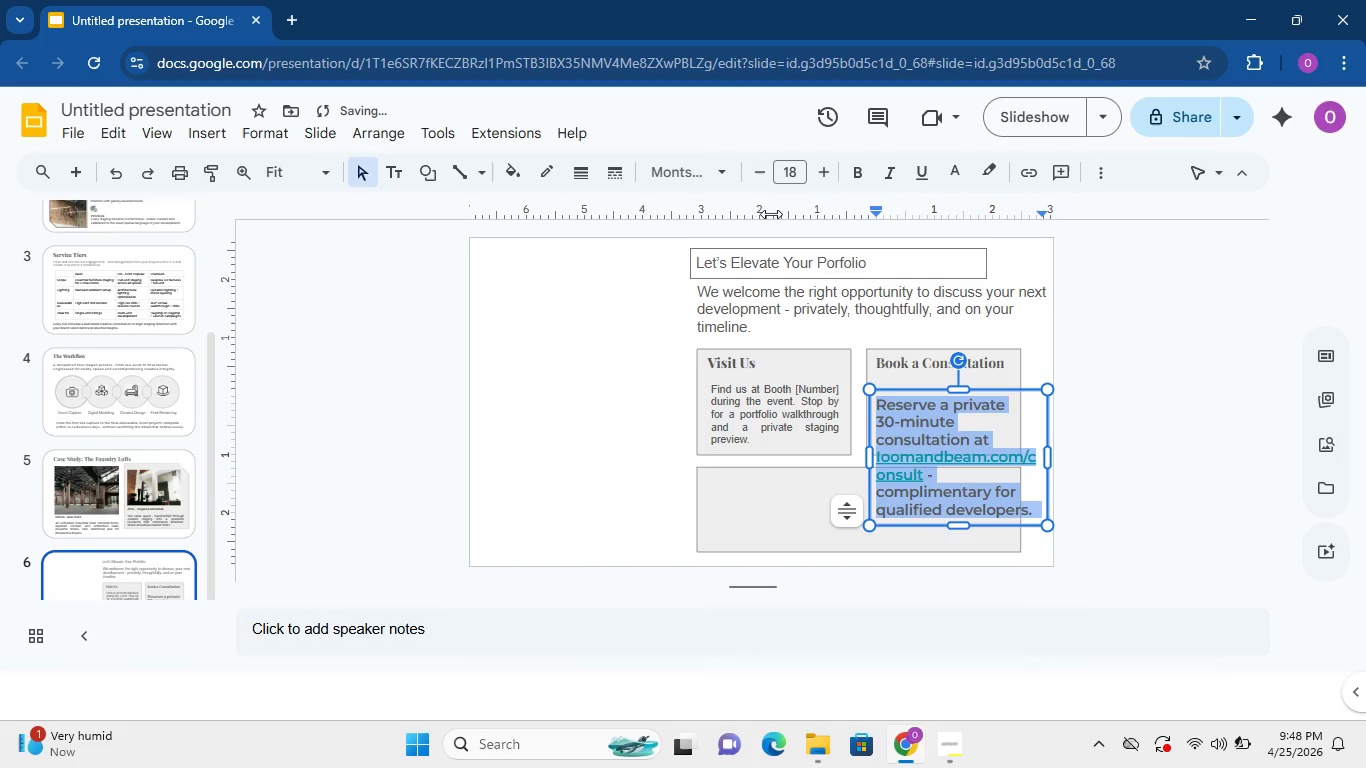 
double_click([761, 175])
 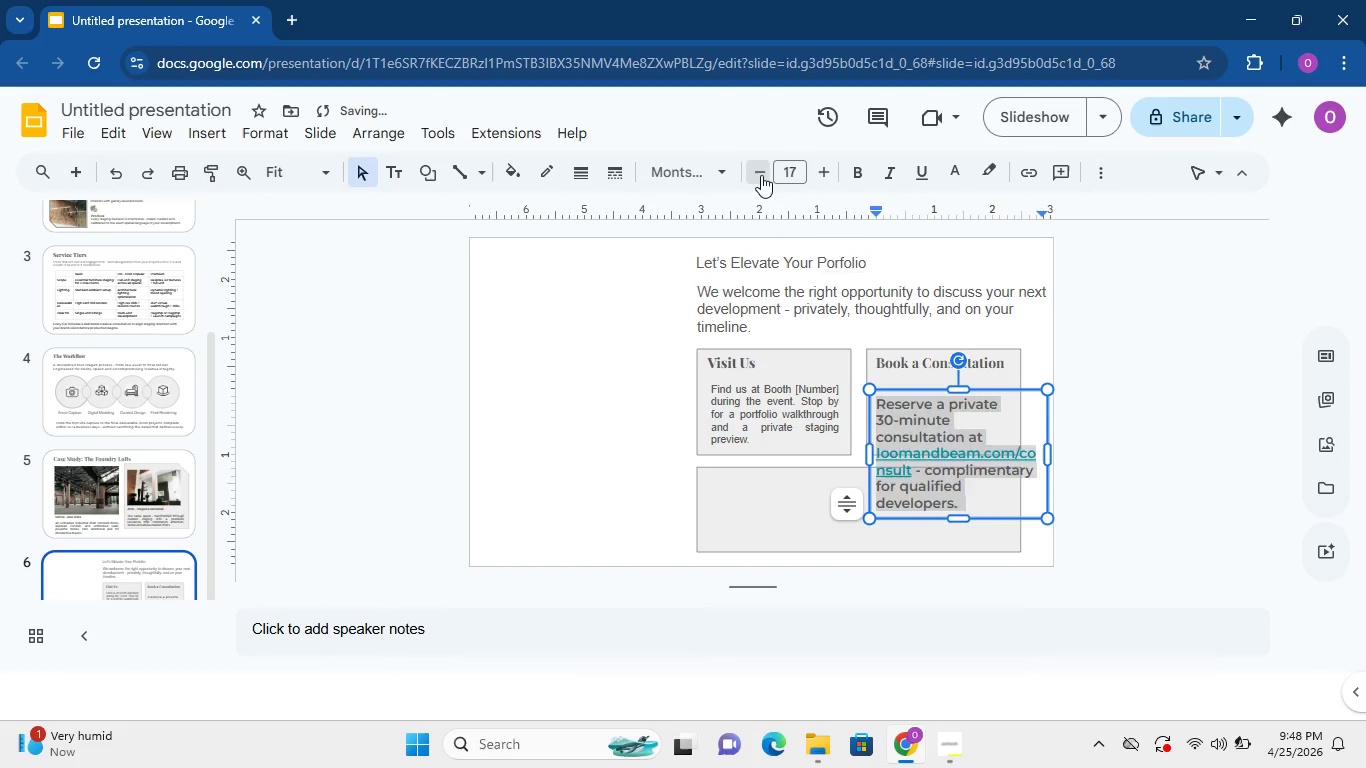 
triple_click([761, 175])
 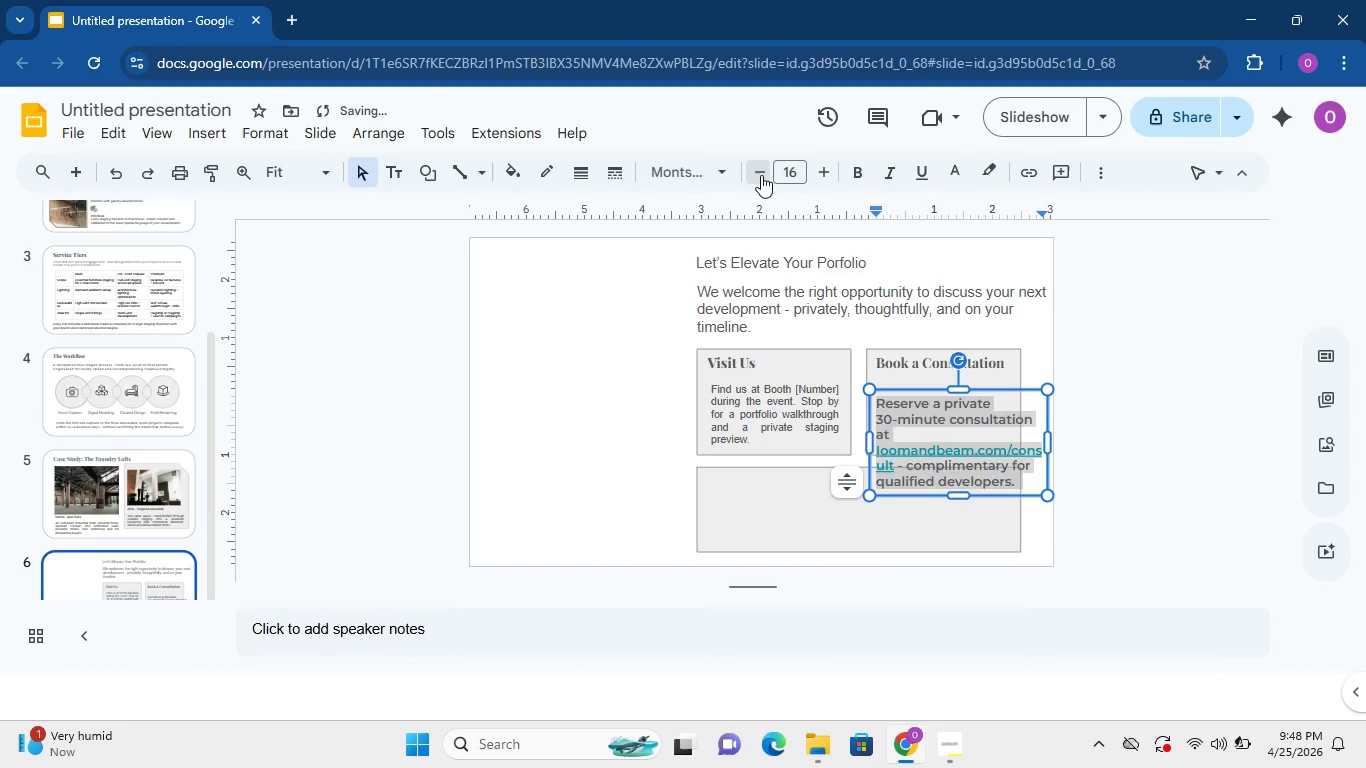 
triple_click([761, 175])
 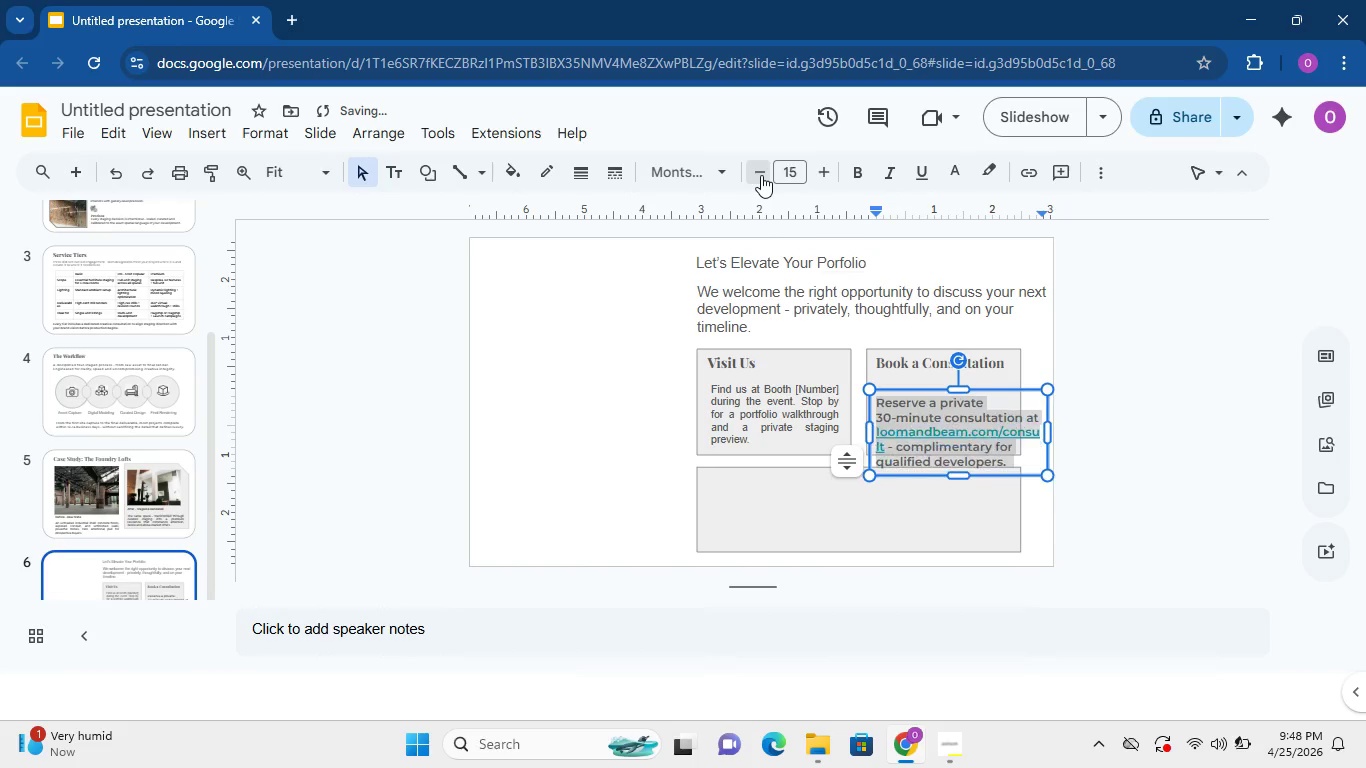 
triple_click([761, 175])
 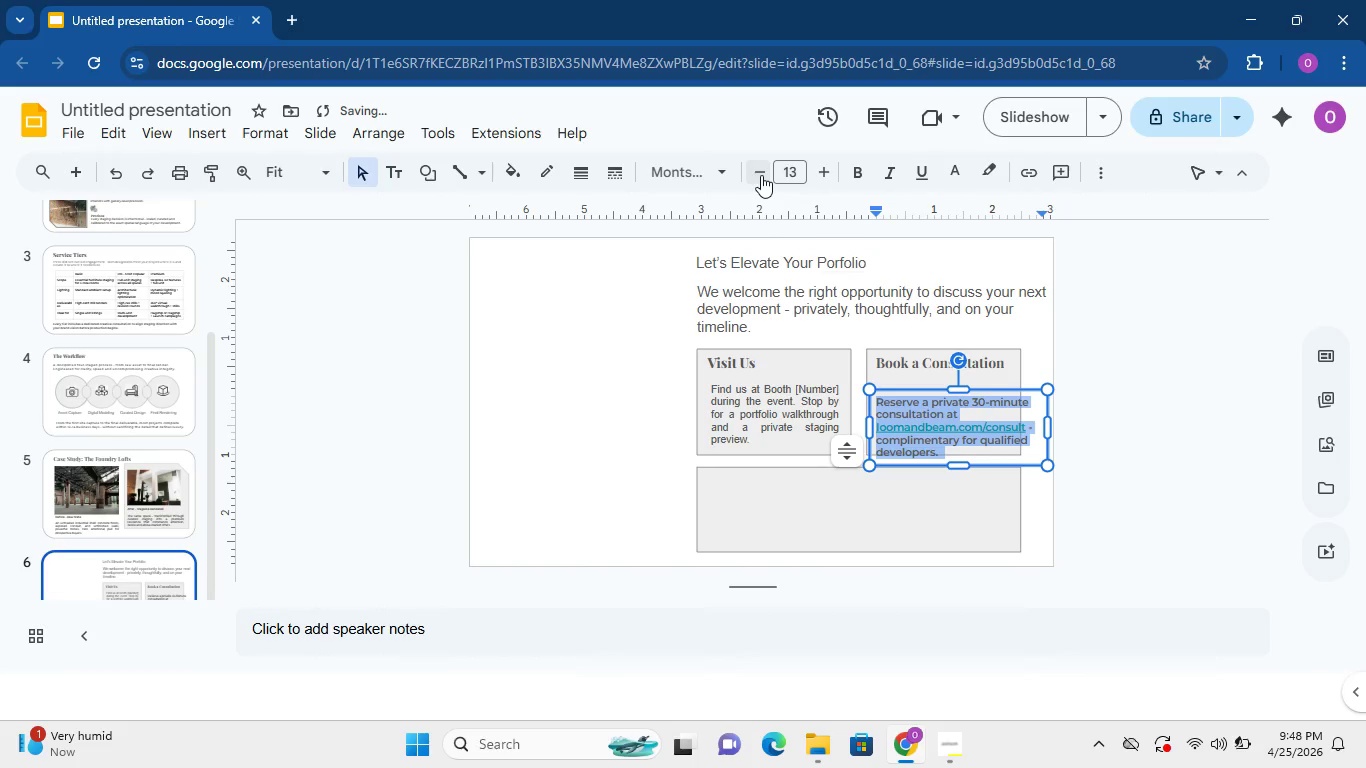 
left_click([761, 175])
 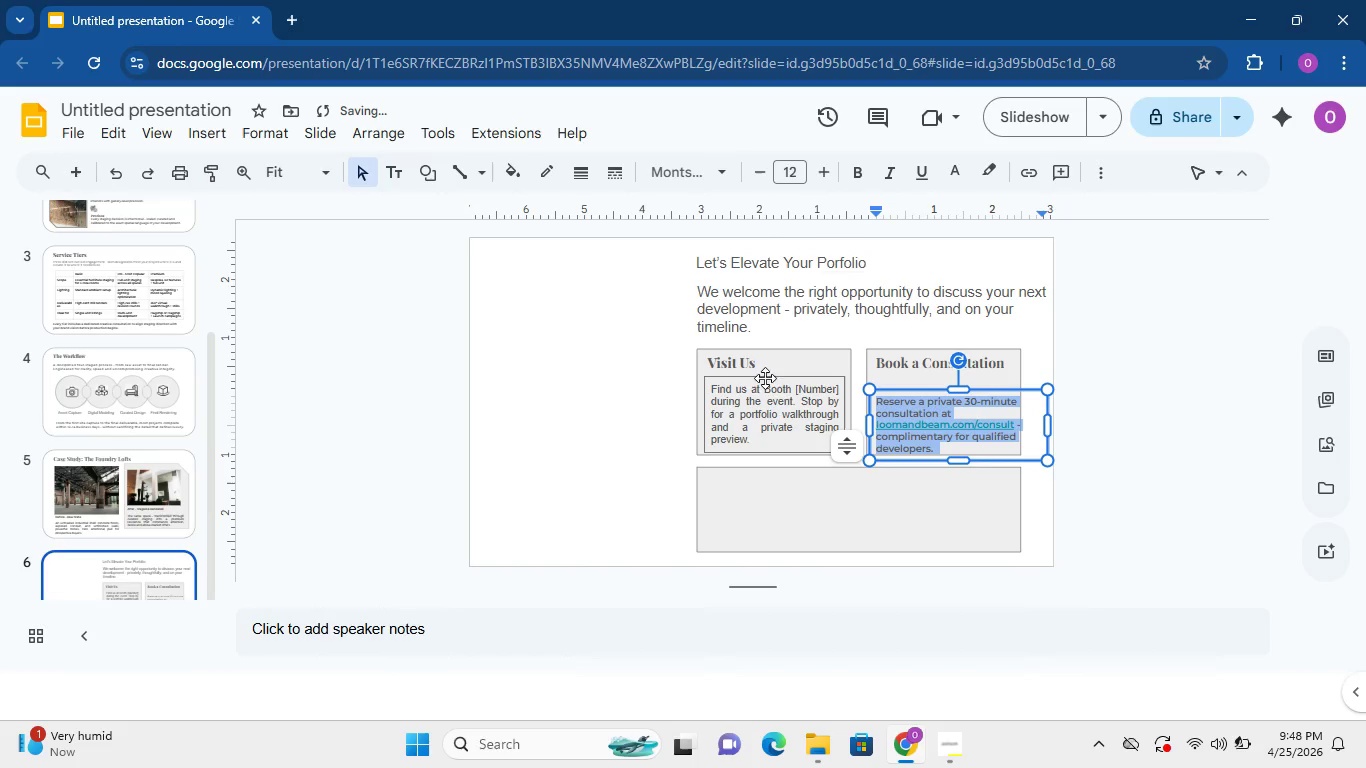 
left_click([773, 409])
 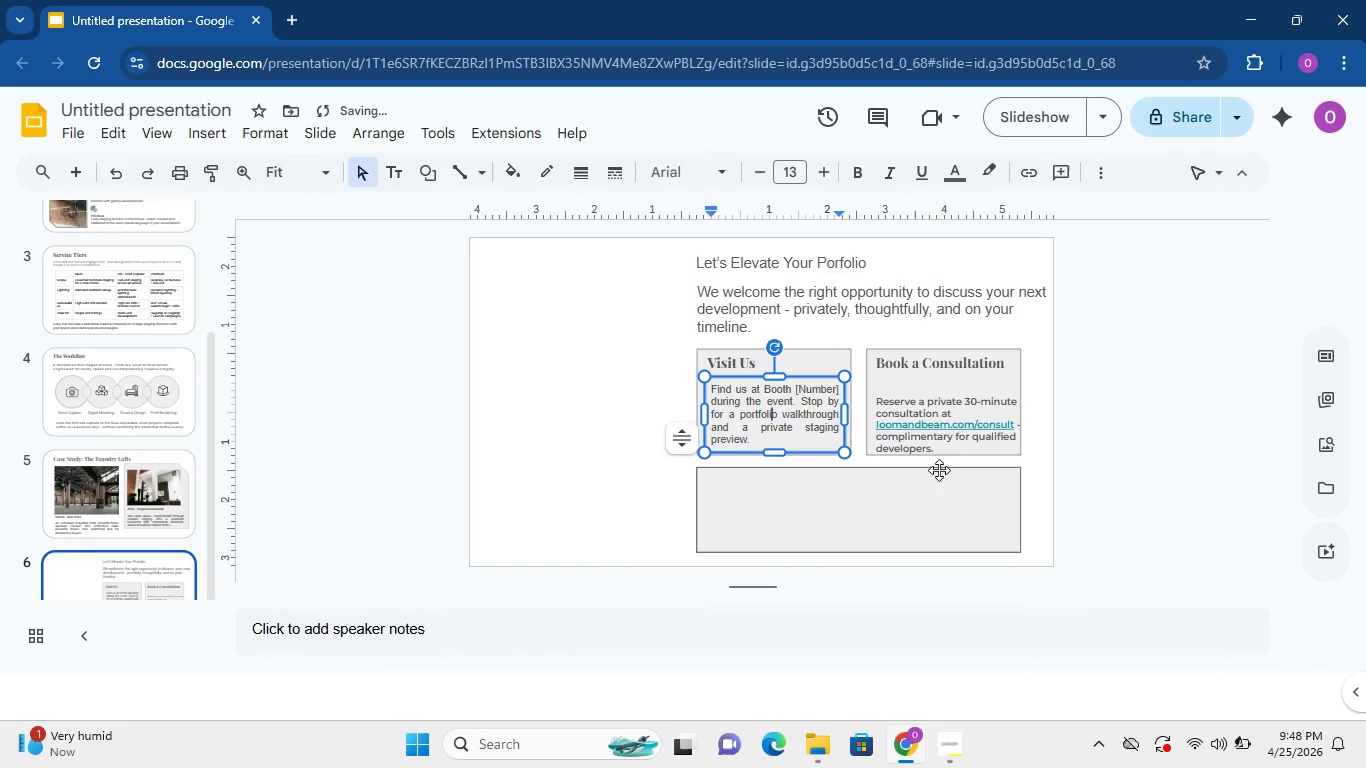 
left_click_drag(start_coordinate=[945, 444], to_coordinate=[879, 398])
 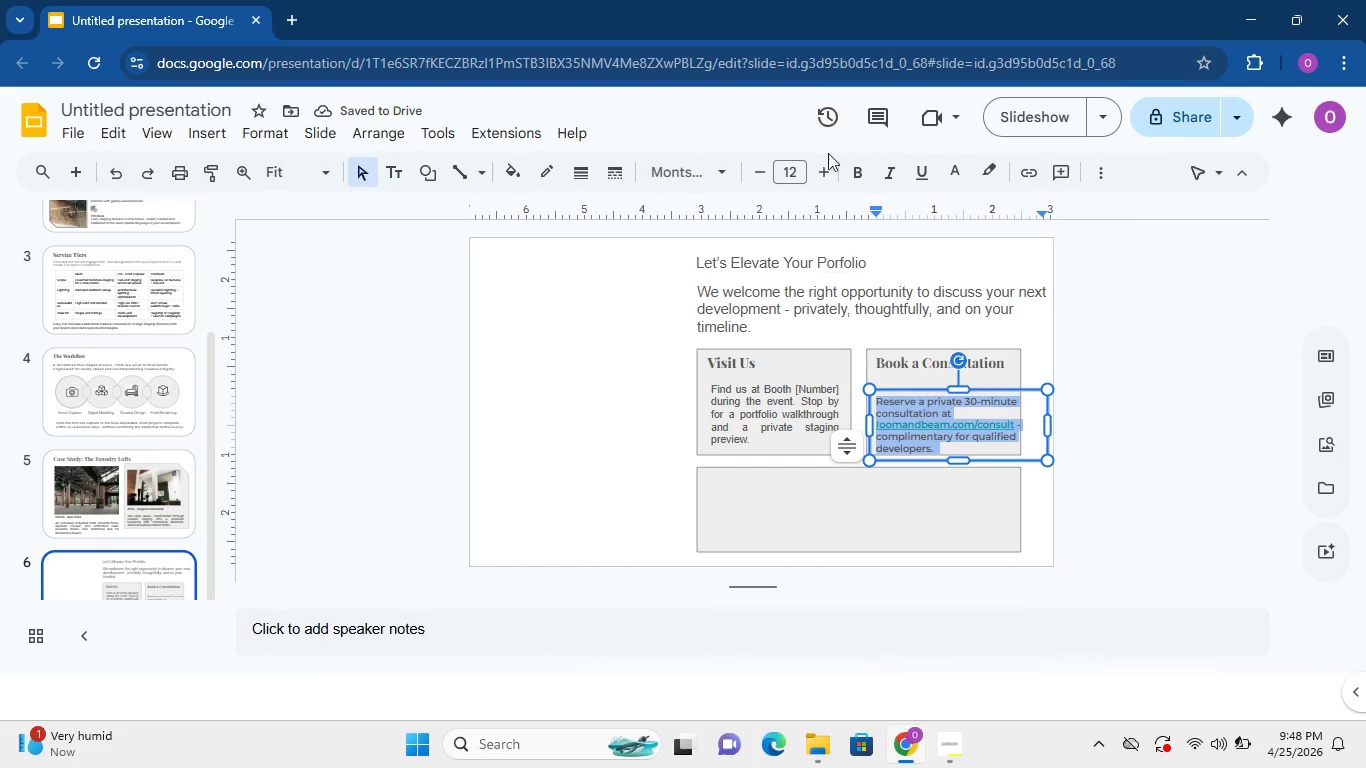 
left_click([818, 165])
 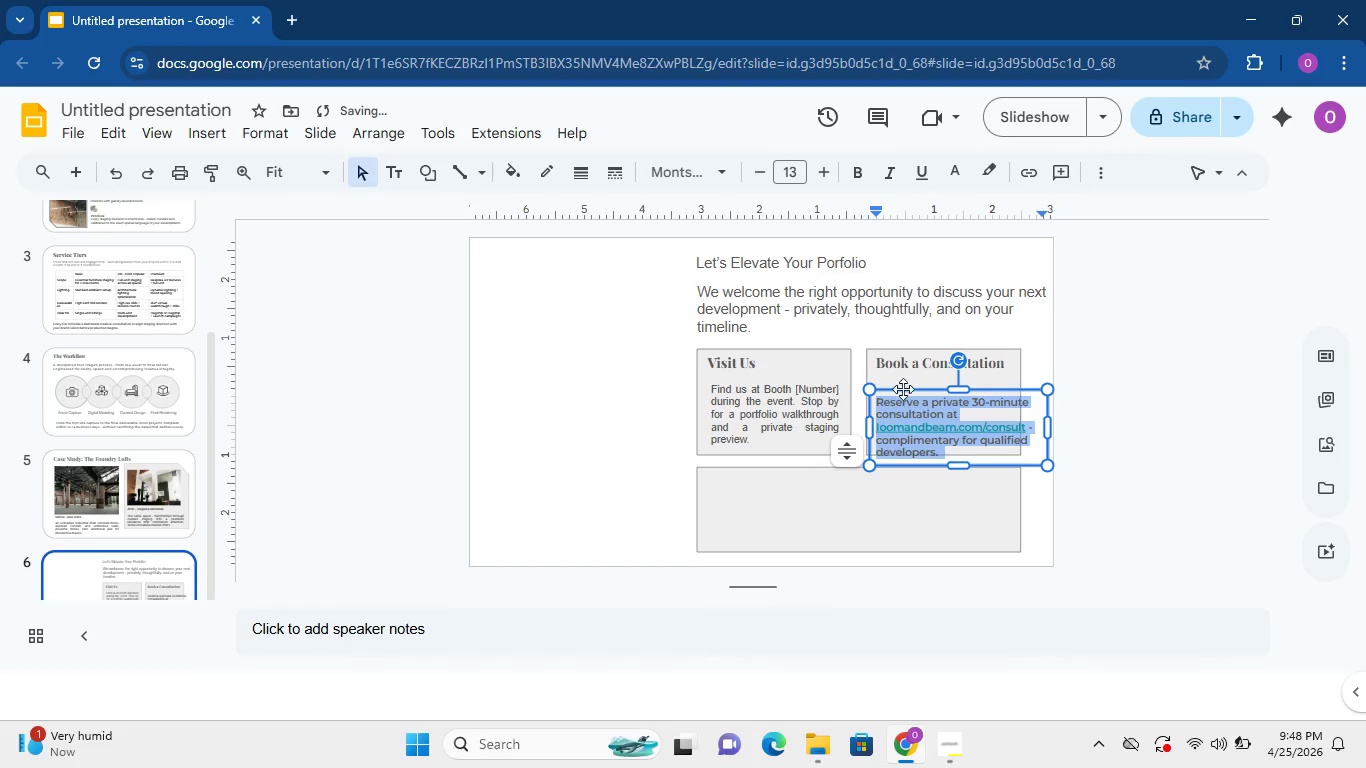 
left_click_drag(start_coordinate=[903, 391], to_coordinate=[895, 381])
 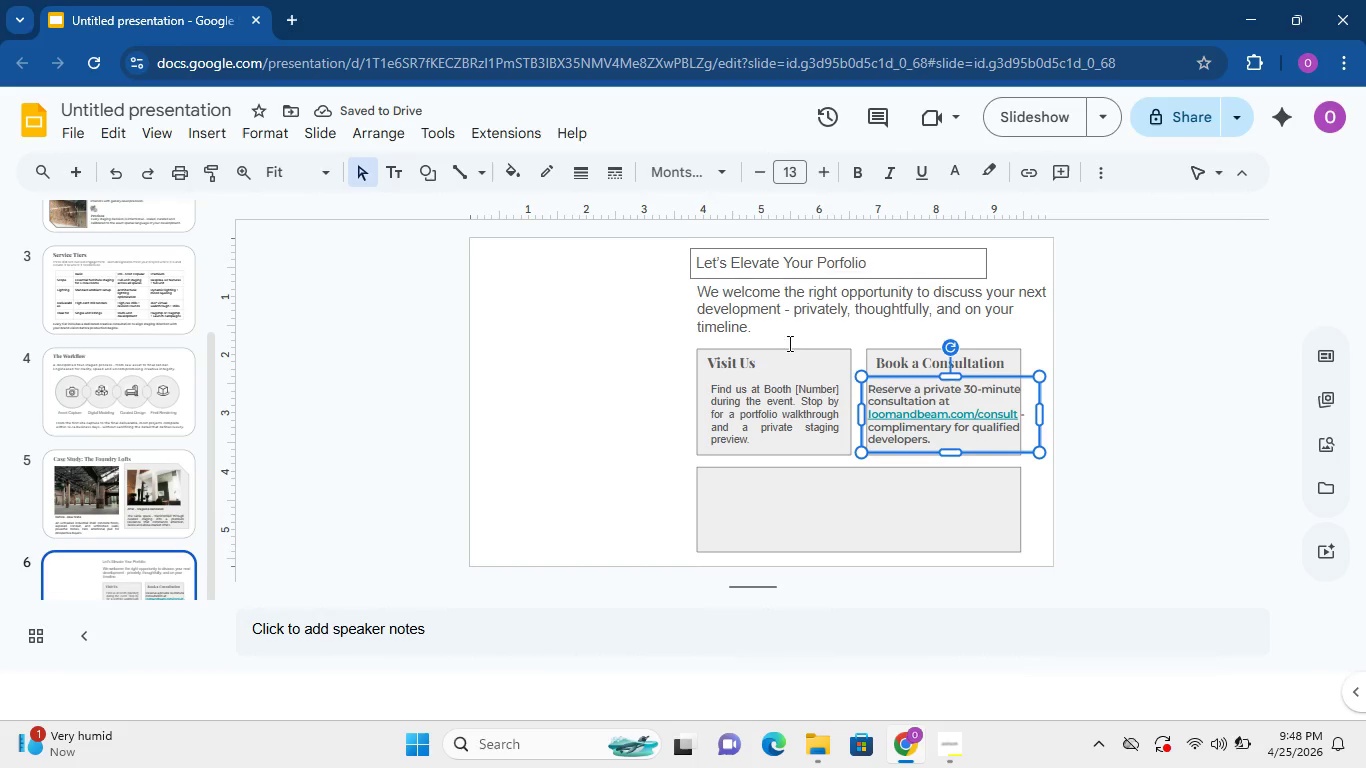 
left_click_drag(start_coordinate=[1034, 408], to_coordinate=[1028, 409])
 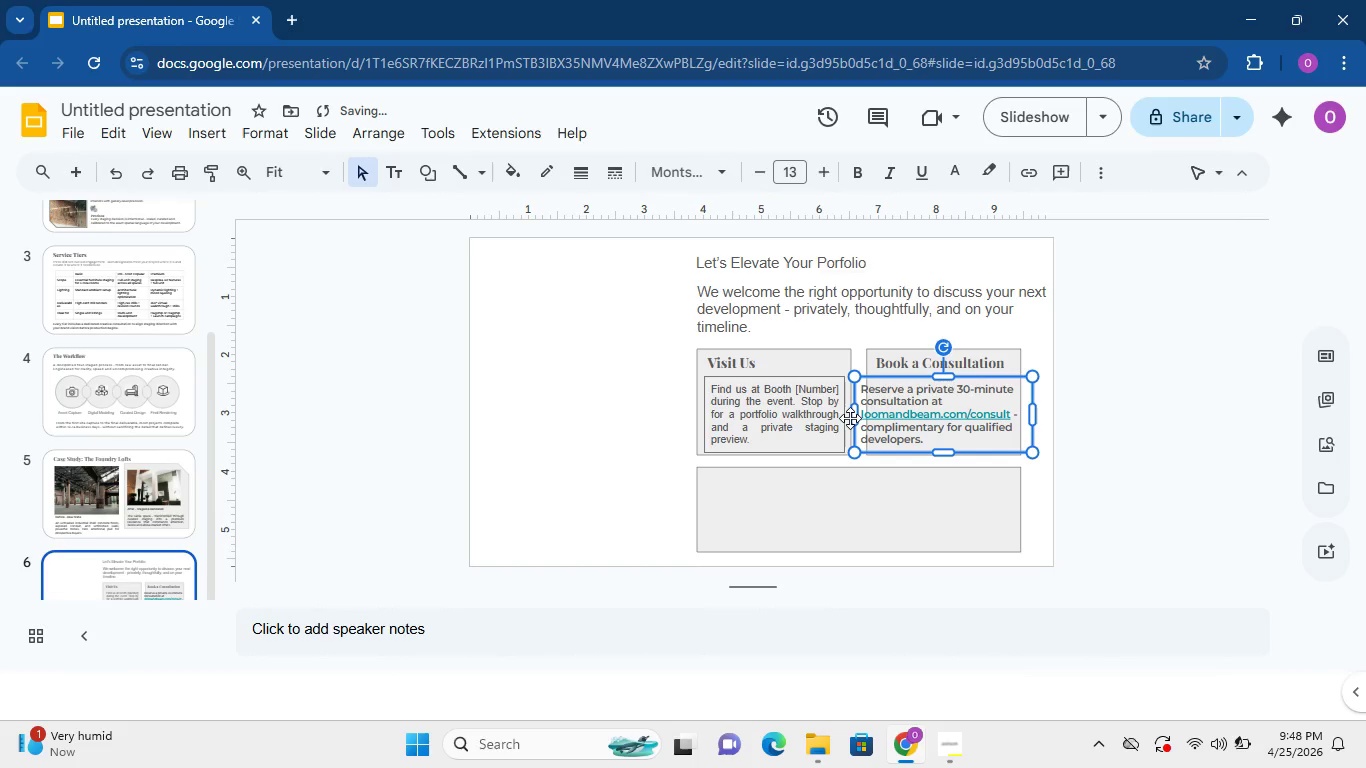 
left_click_drag(start_coordinate=[856, 416], to_coordinate=[869, 415])
 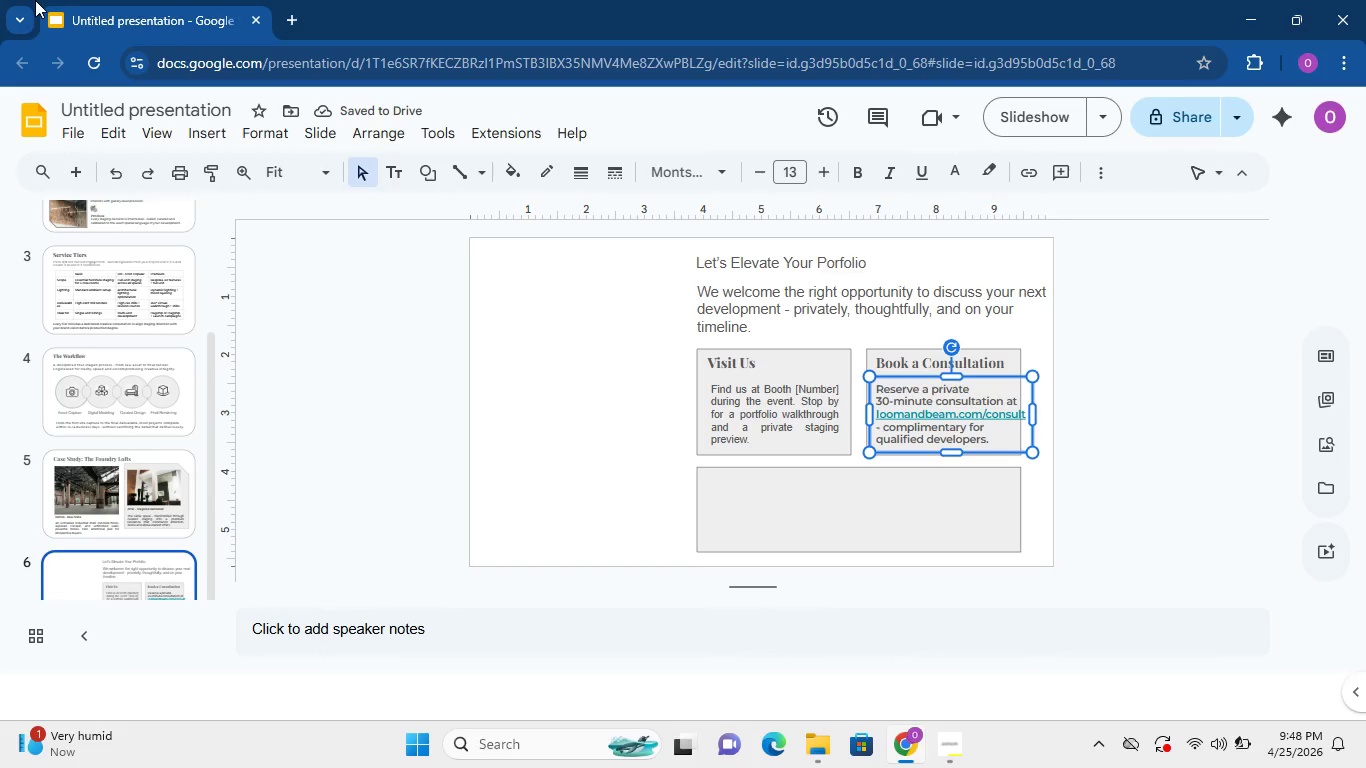 
wait(8.37)
 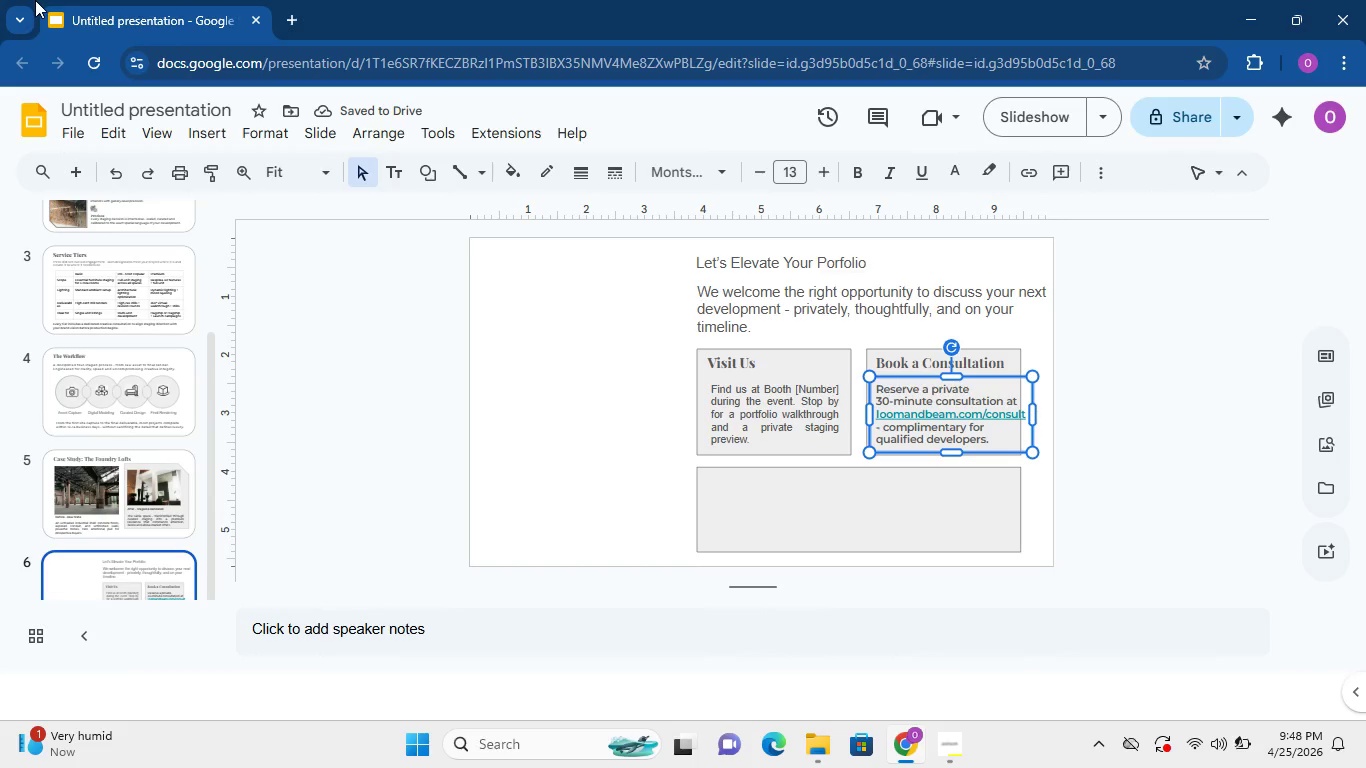 
mouse_move([66, 12])
 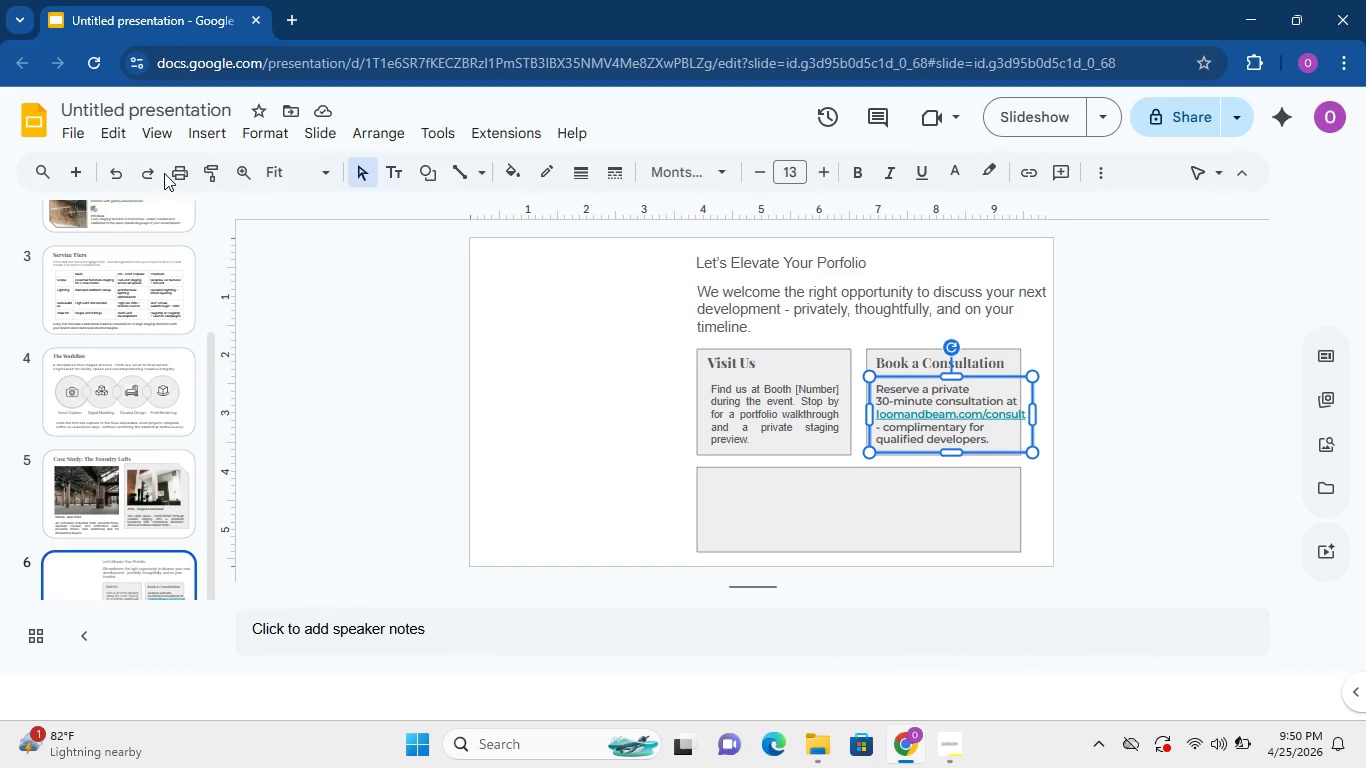 
wait(106.72)
 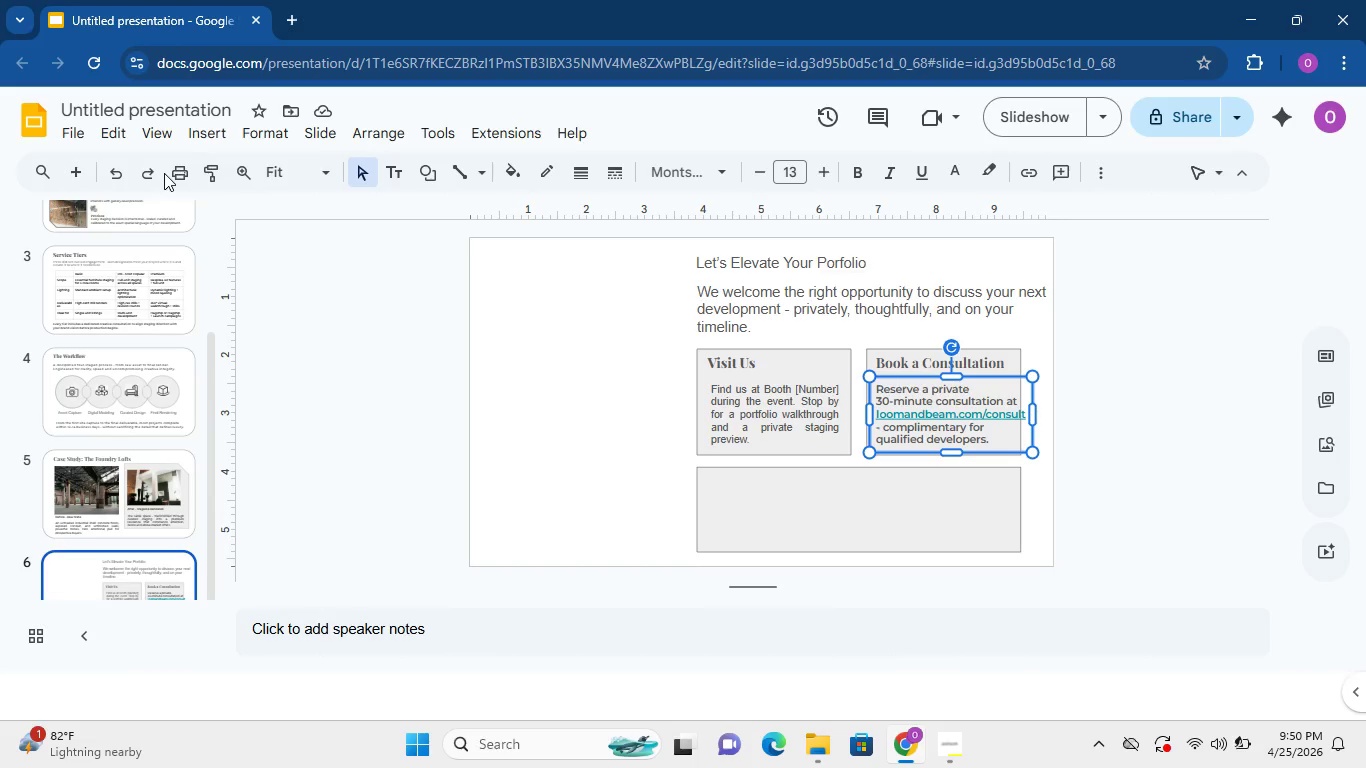 
left_click_drag(start_coordinate=[1036, 416], to_coordinate=[1011, 408])
 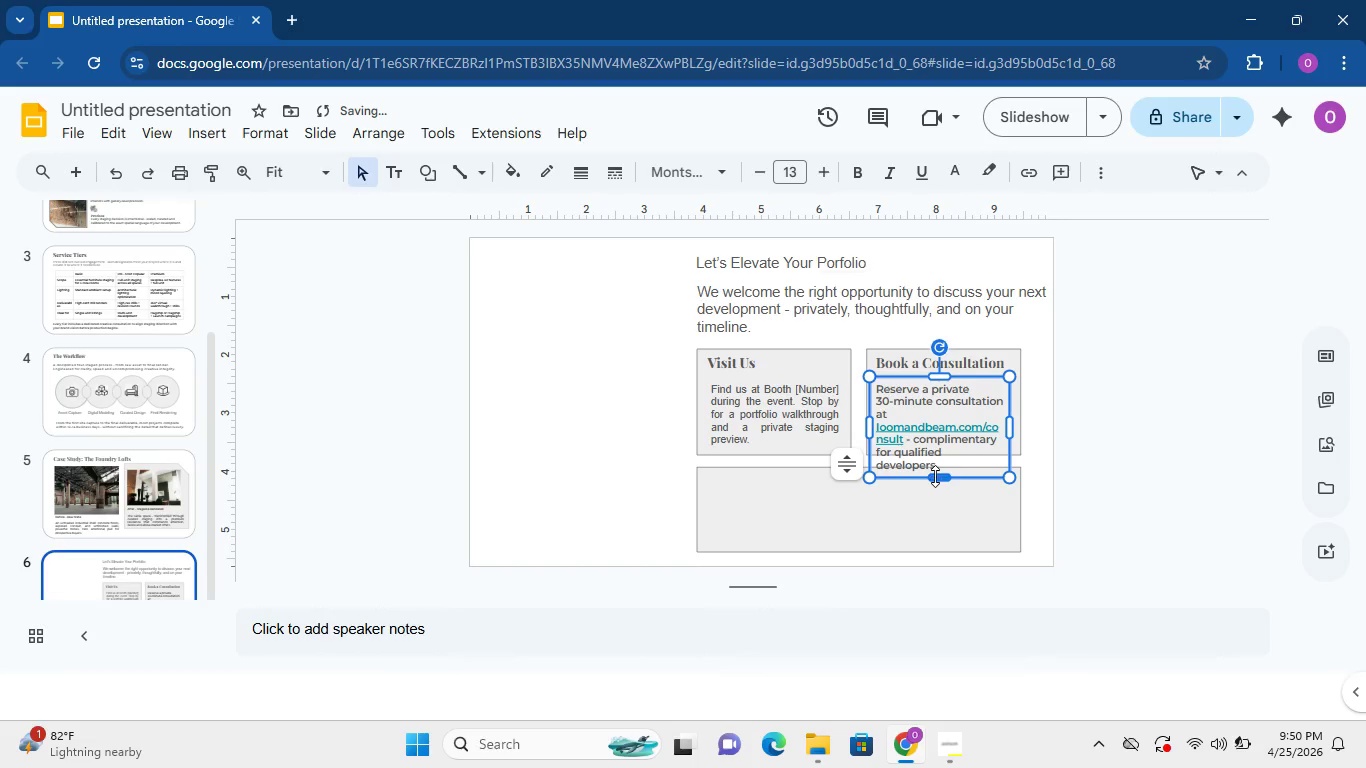 
left_click_drag(start_coordinate=[935, 476], to_coordinate=[929, 458])
 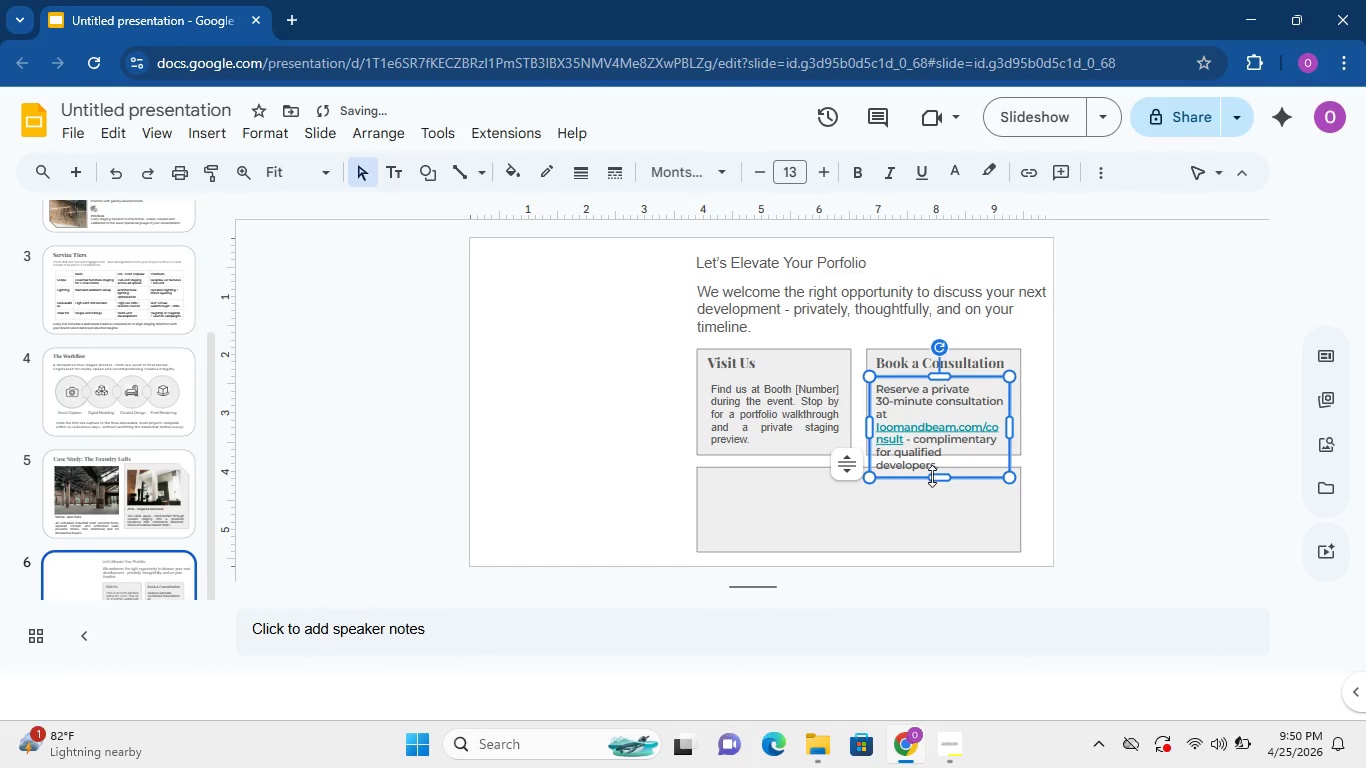 
left_click_drag(start_coordinate=[932, 476], to_coordinate=[932, 450])
 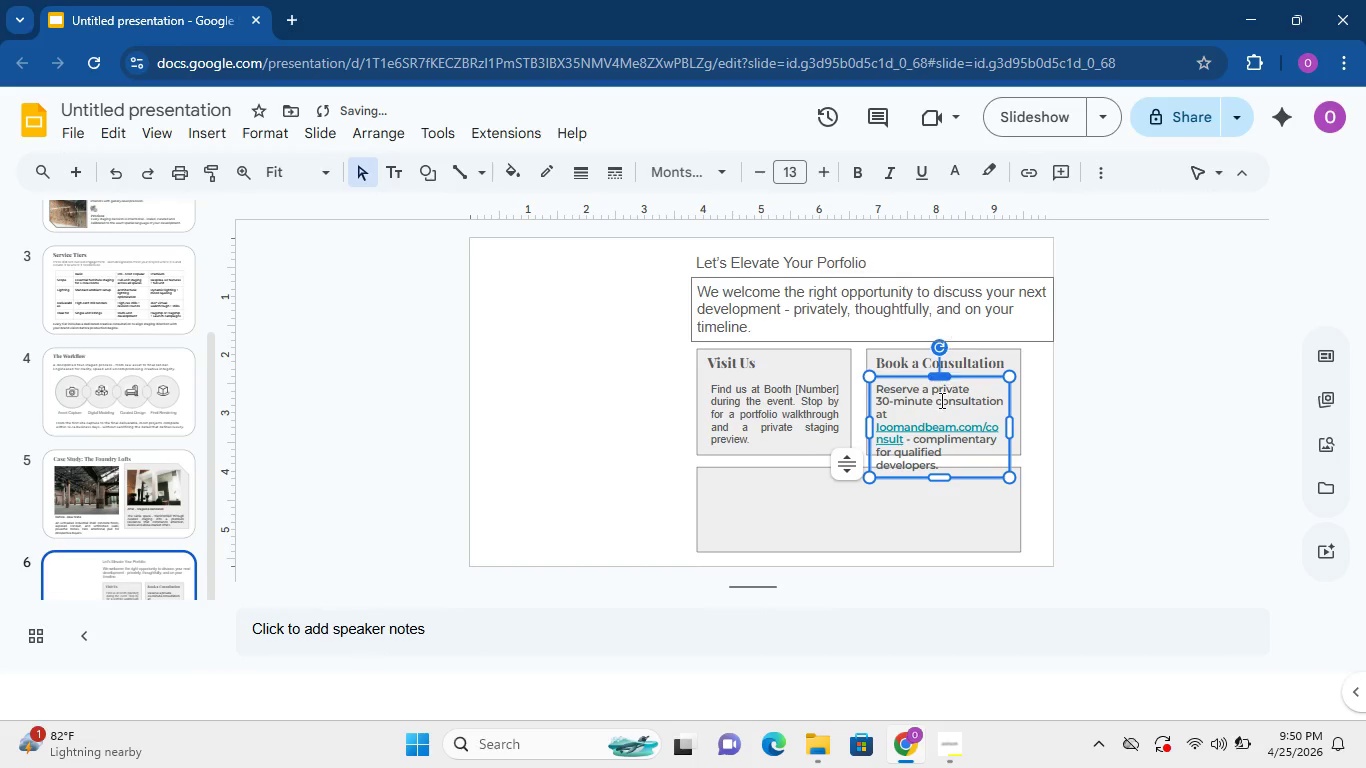 
double_click([938, 401])
 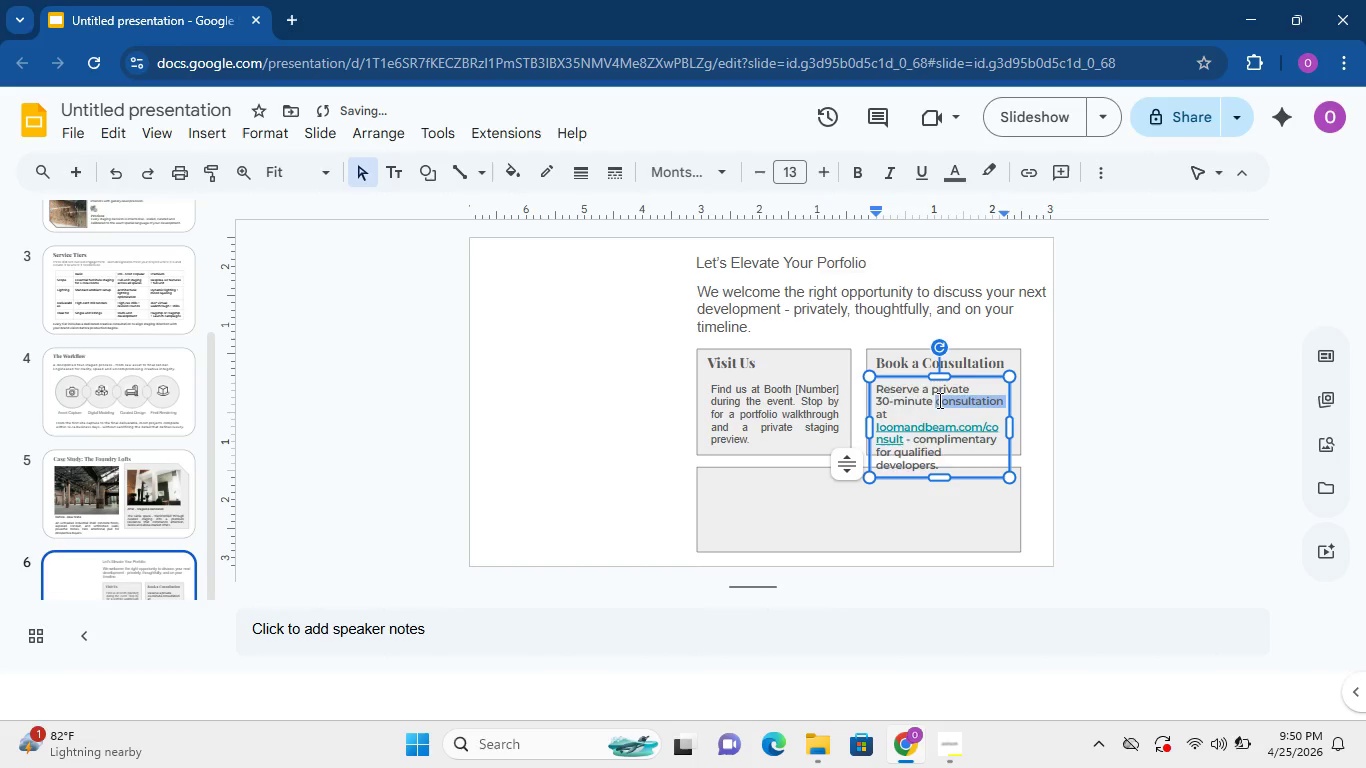 
triple_click([938, 400])
 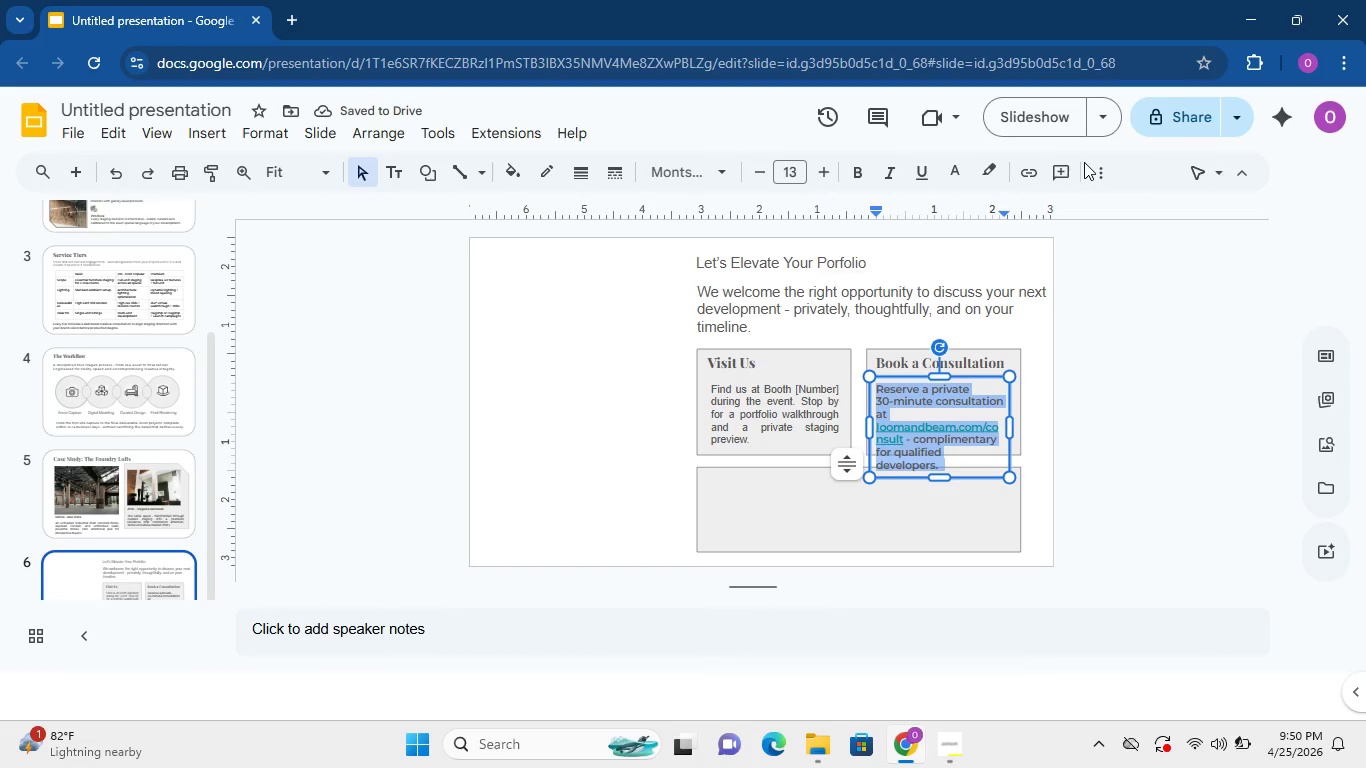 
double_click([1085, 162])
 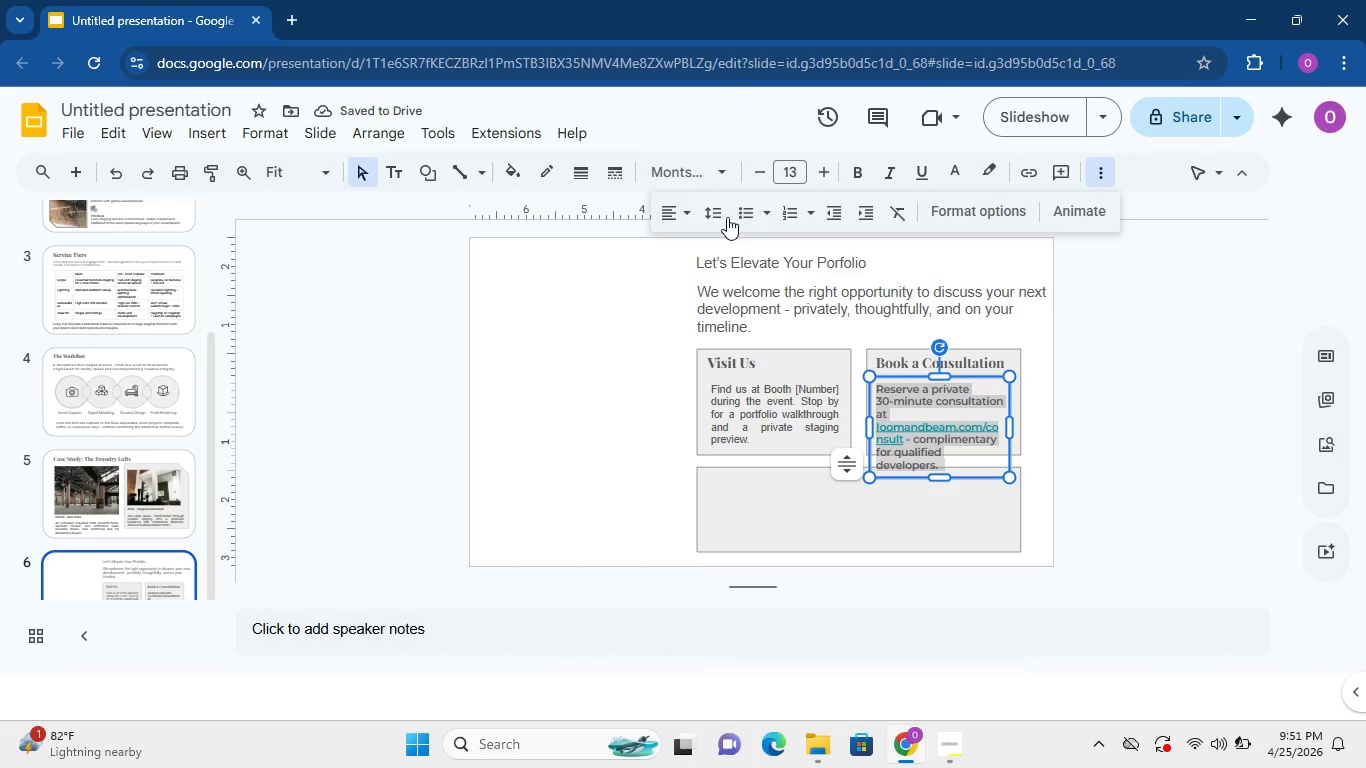 
left_click([710, 214])
 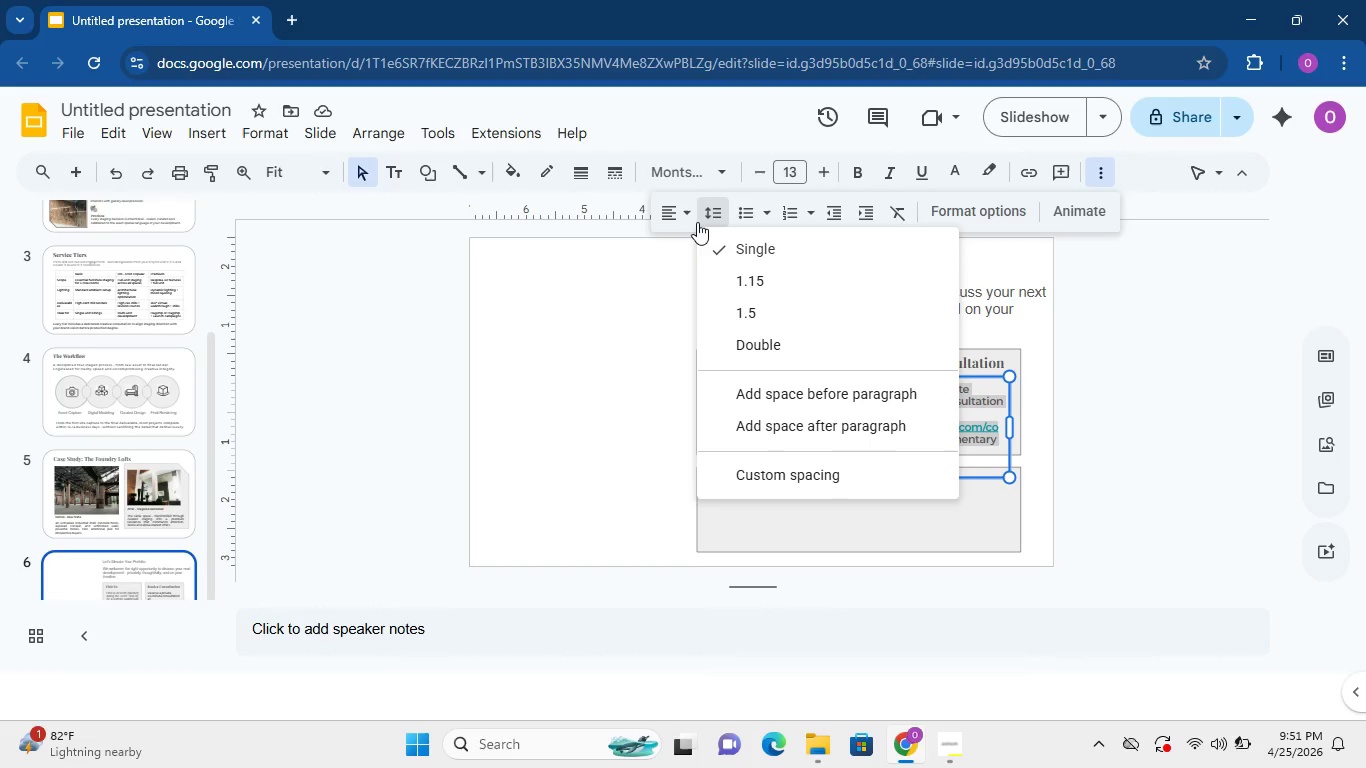 
left_click([693, 221])
 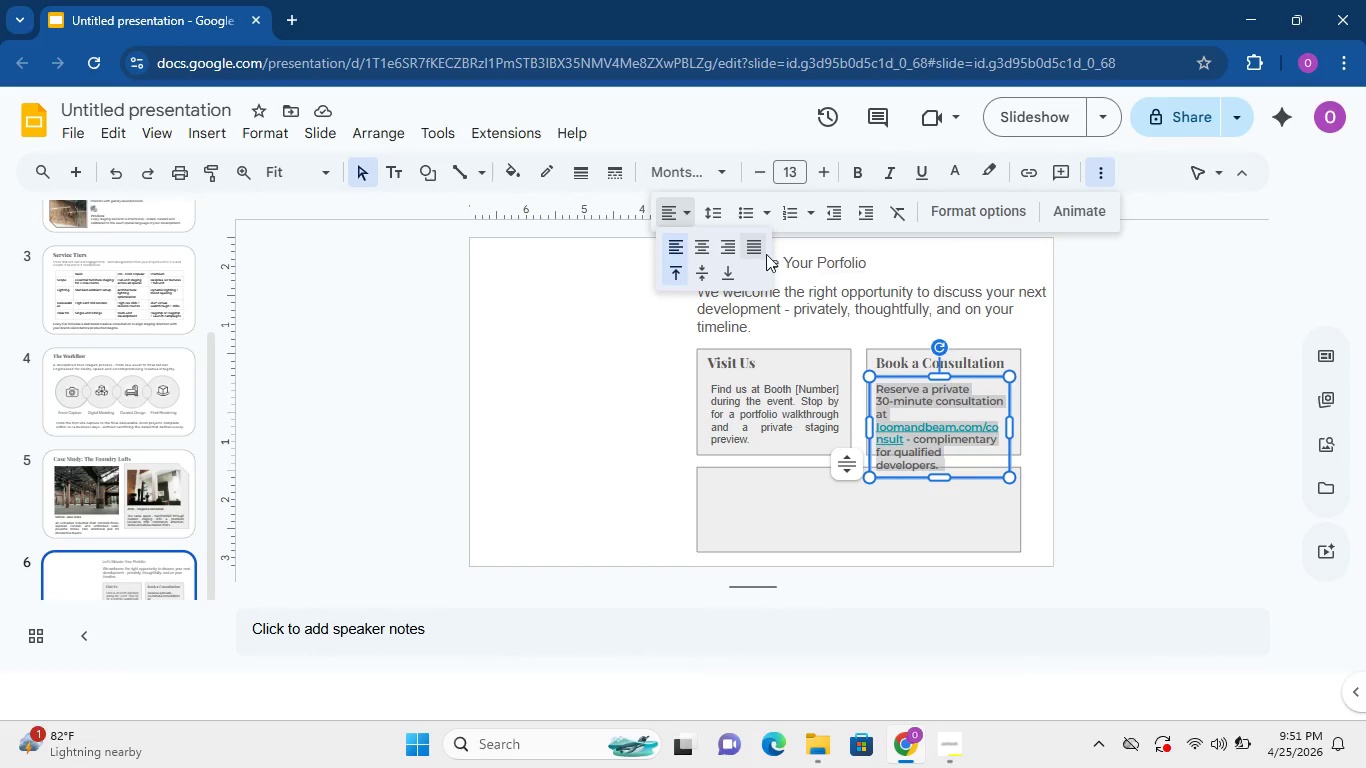 
left_click([765, 253])
 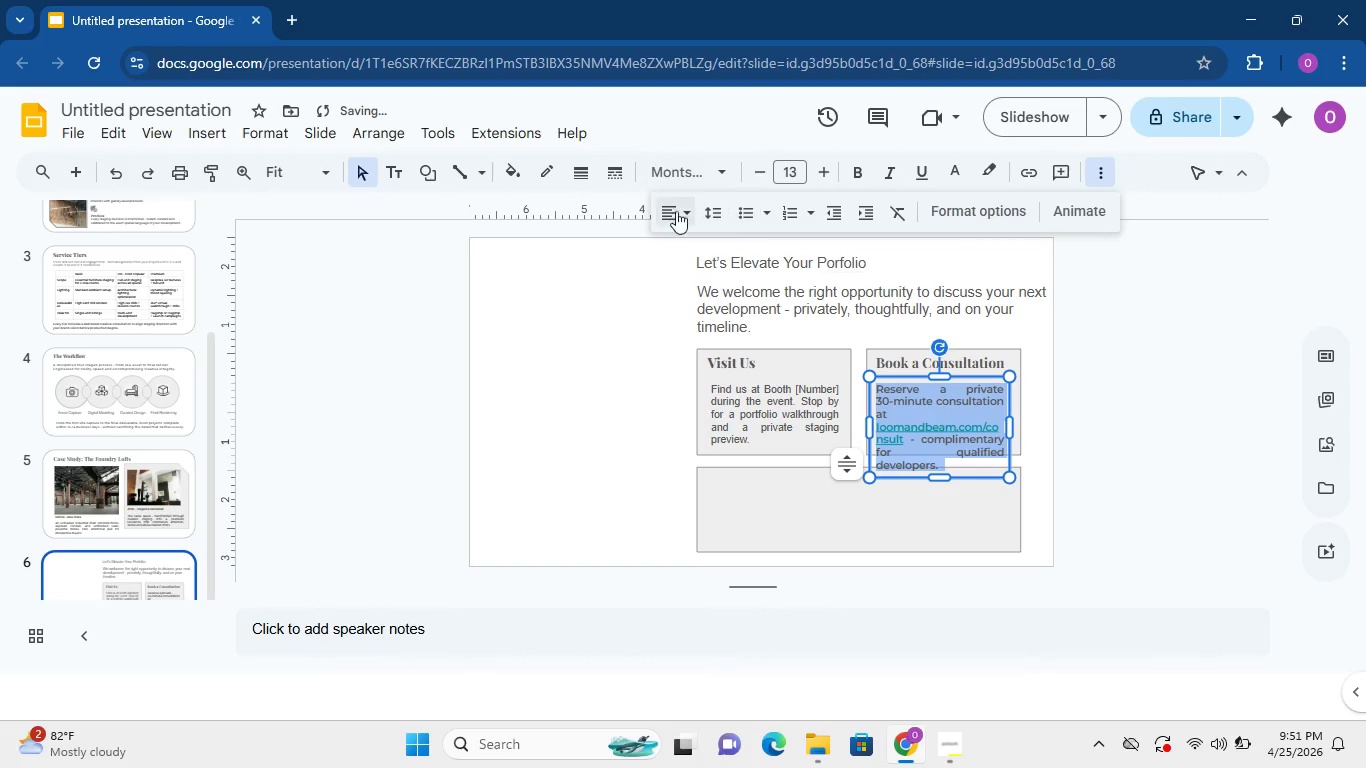 
left_click([682, 211])
 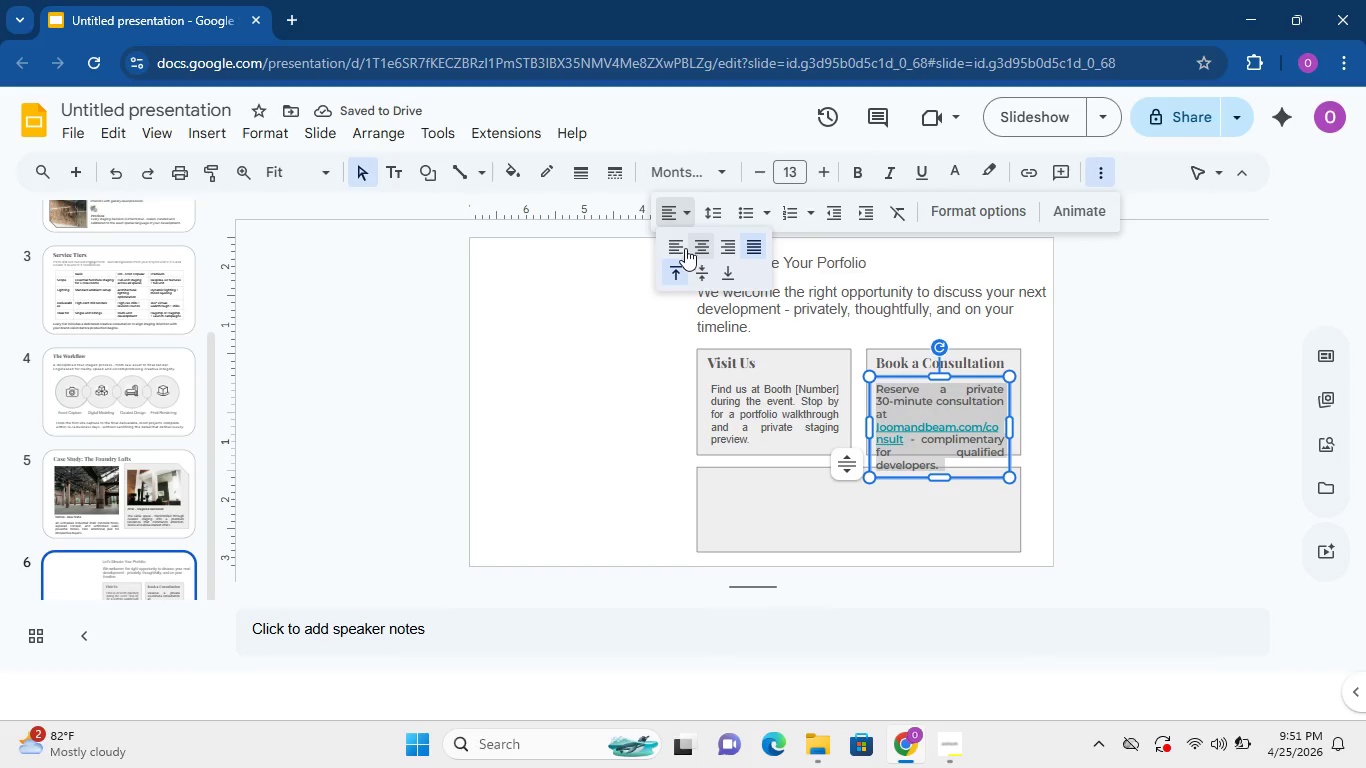 
left_click([684, 248])
 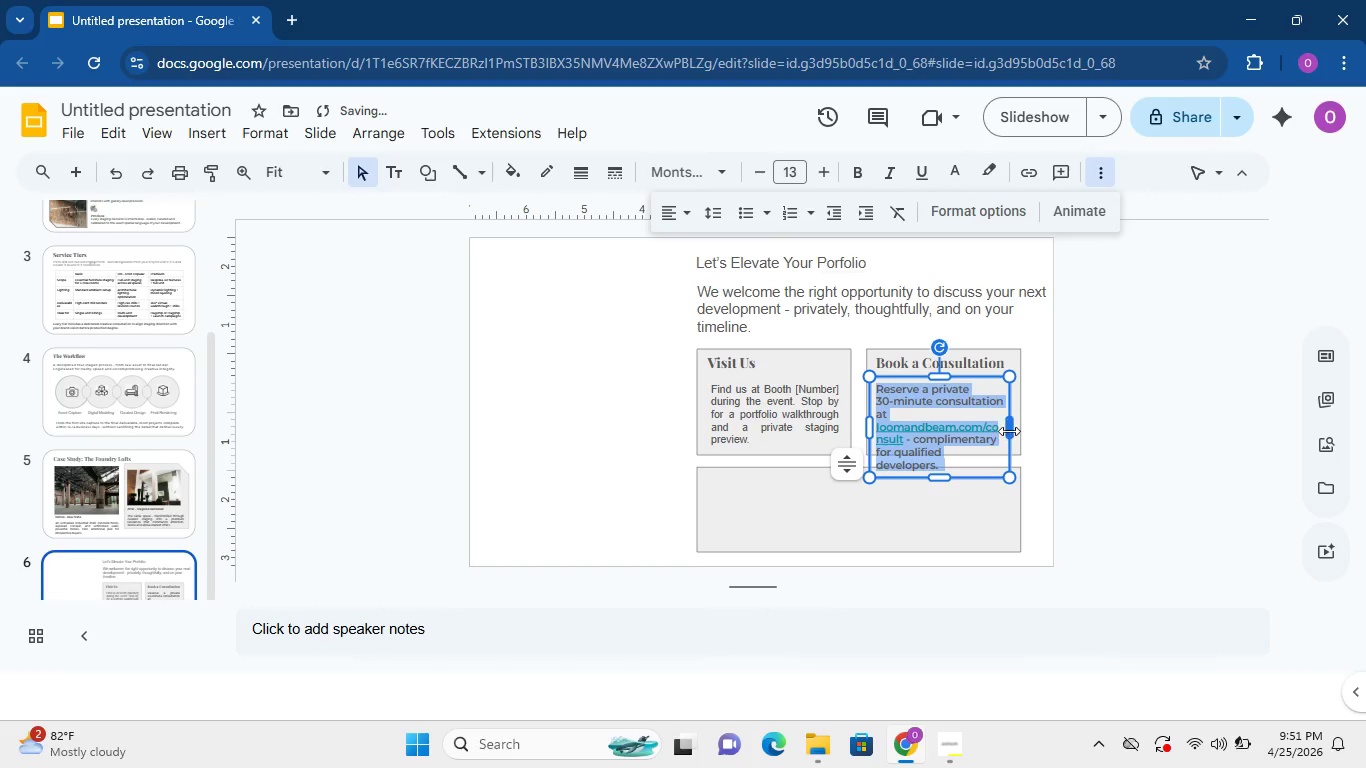 
left_click_drag(start_coordinate=[1011, 426], to_coordinate=[1026, 421])
 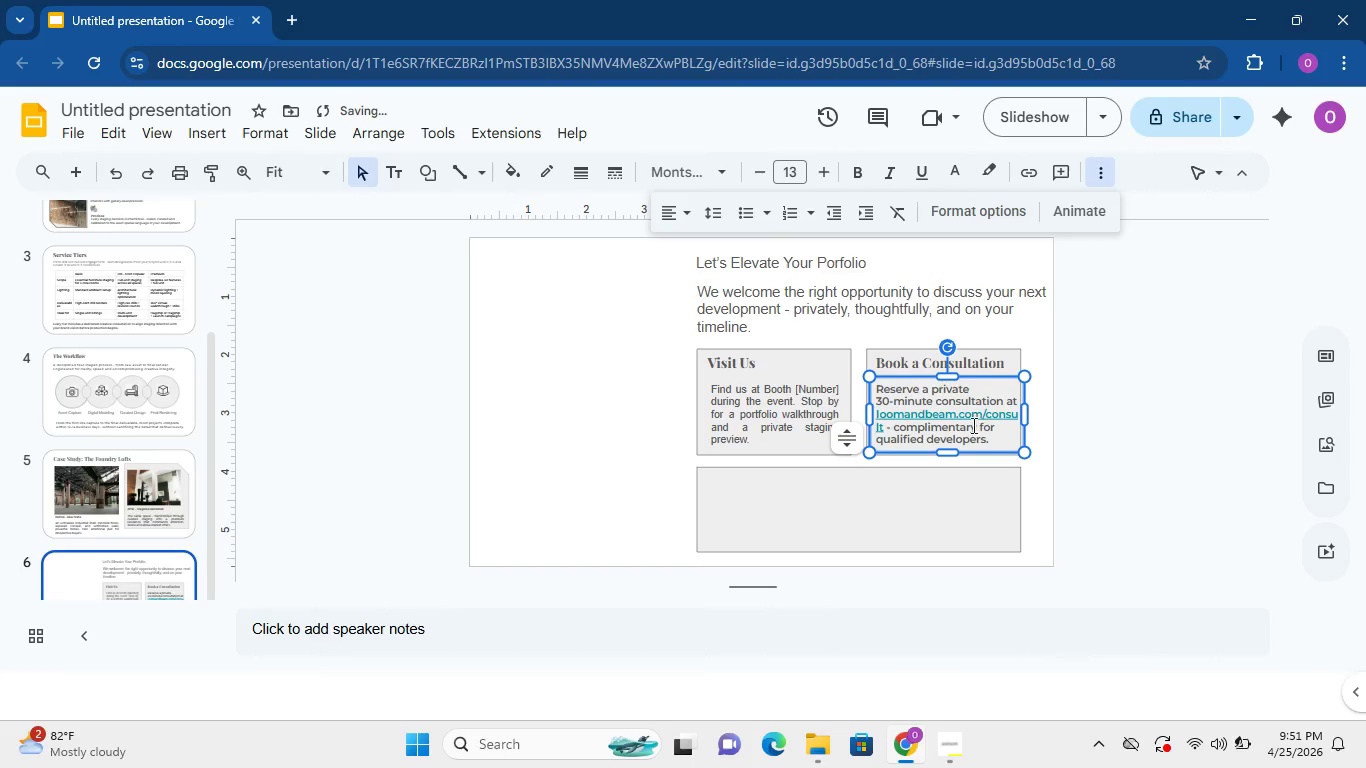 
double_click([972, 425])
 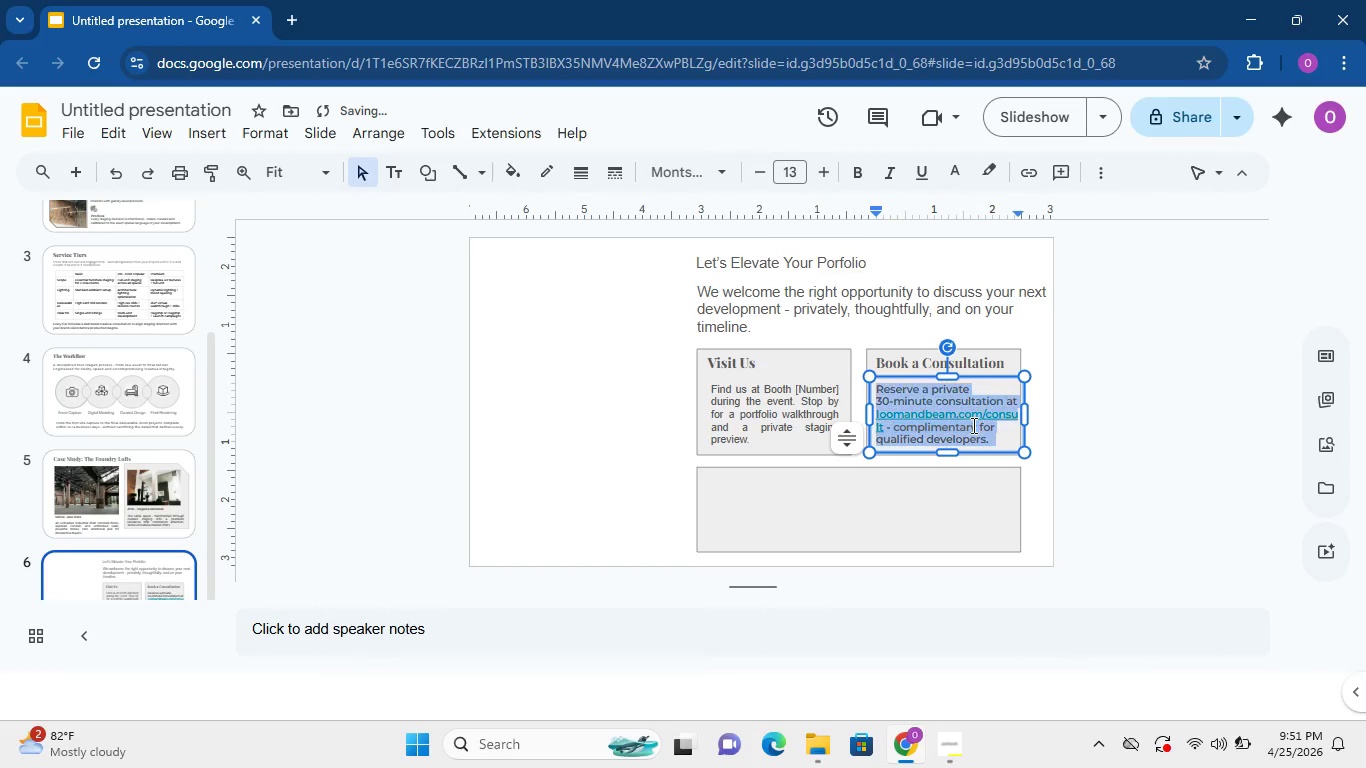 
triple_click([972, 425])
 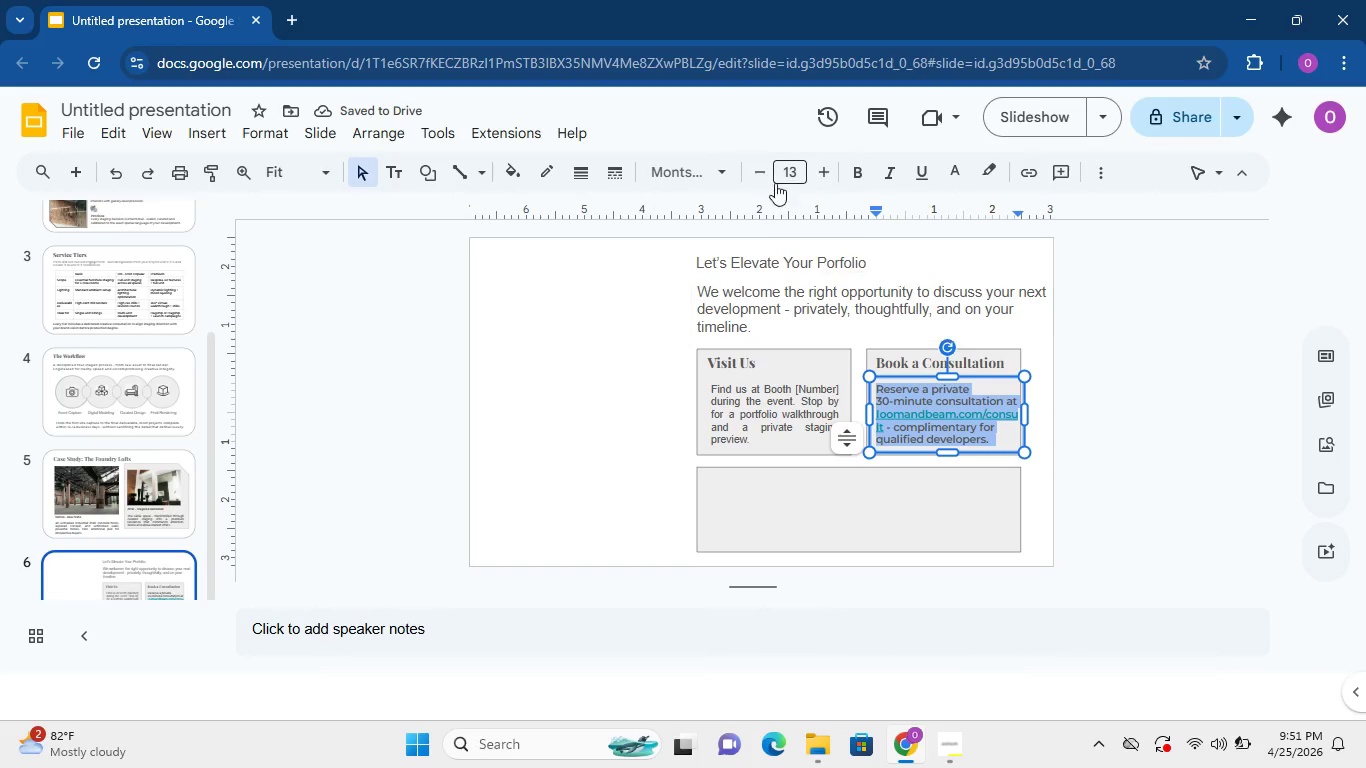 
left_click([765, 169])
 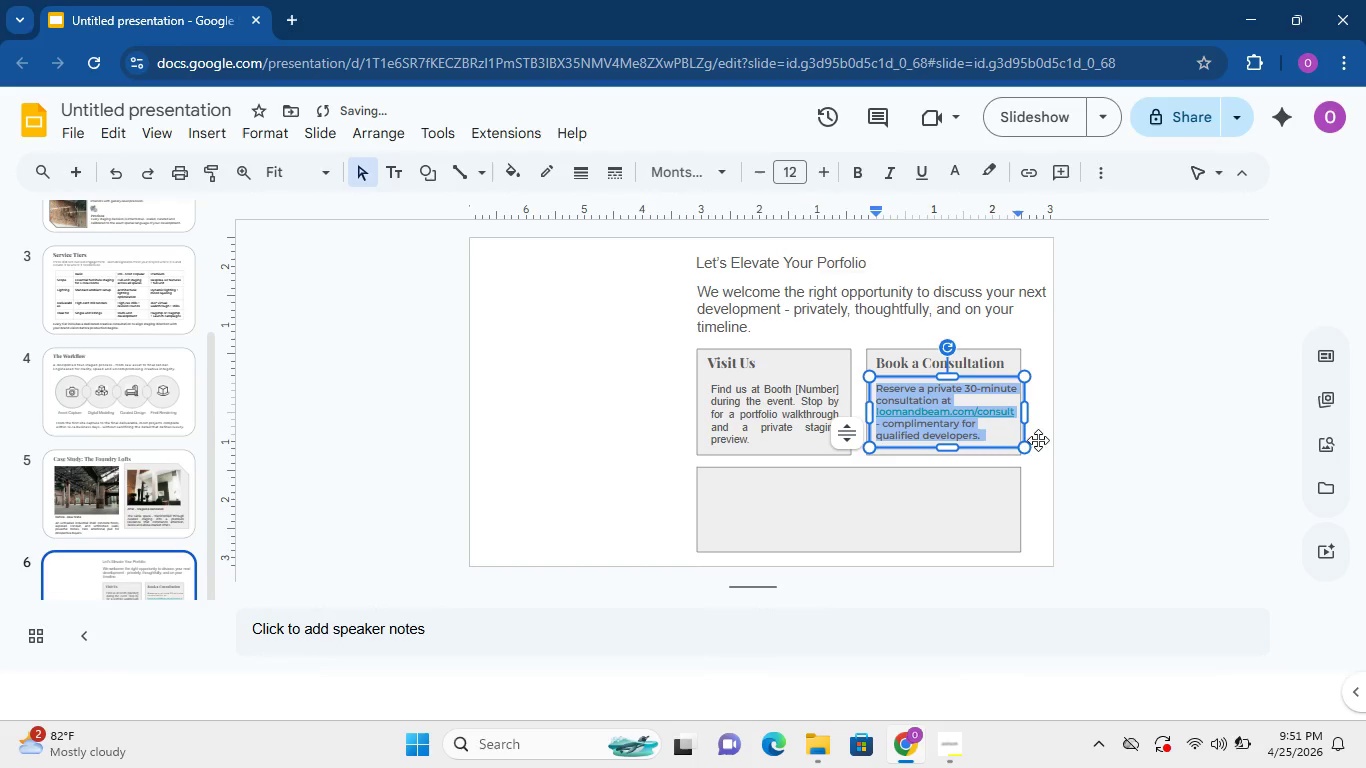 
left_click([1061, 443])
 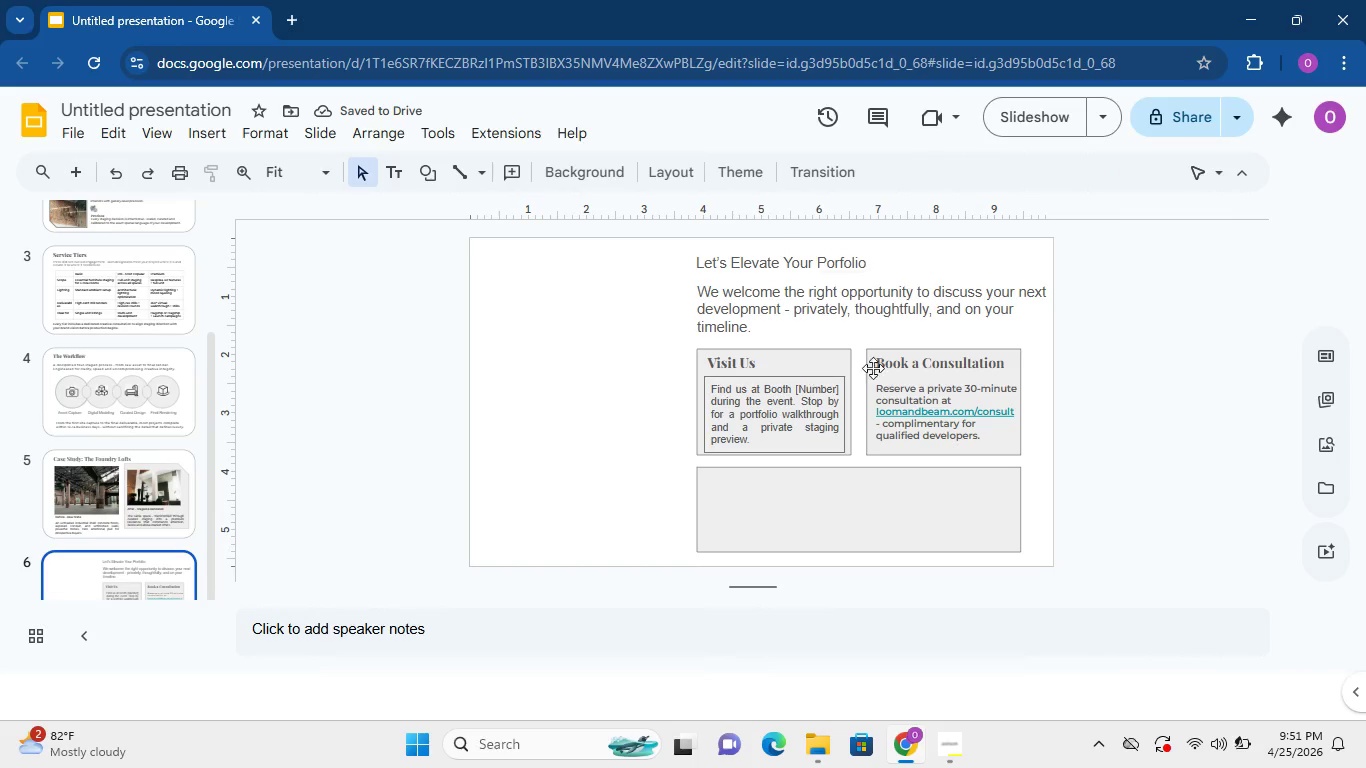 
double_click([891, 365])
 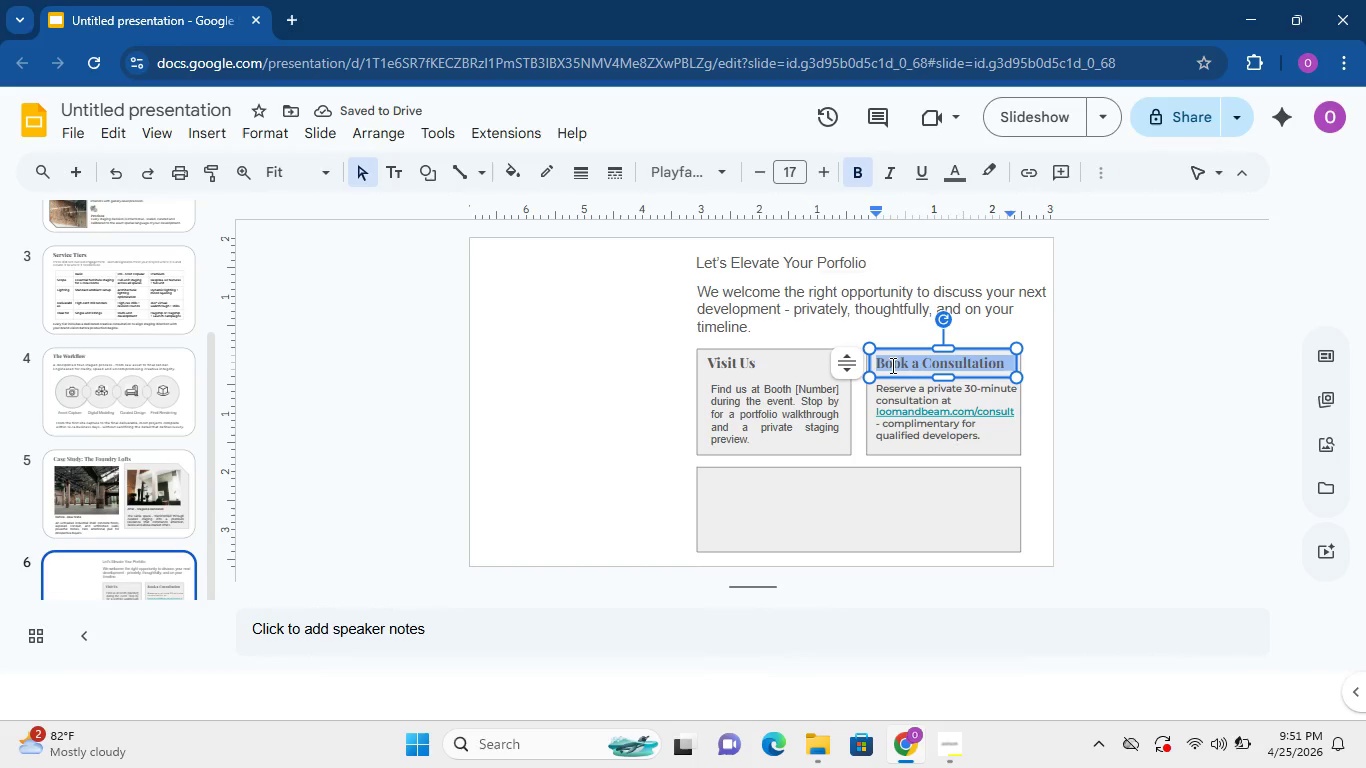 
triple_click([891, 365])
 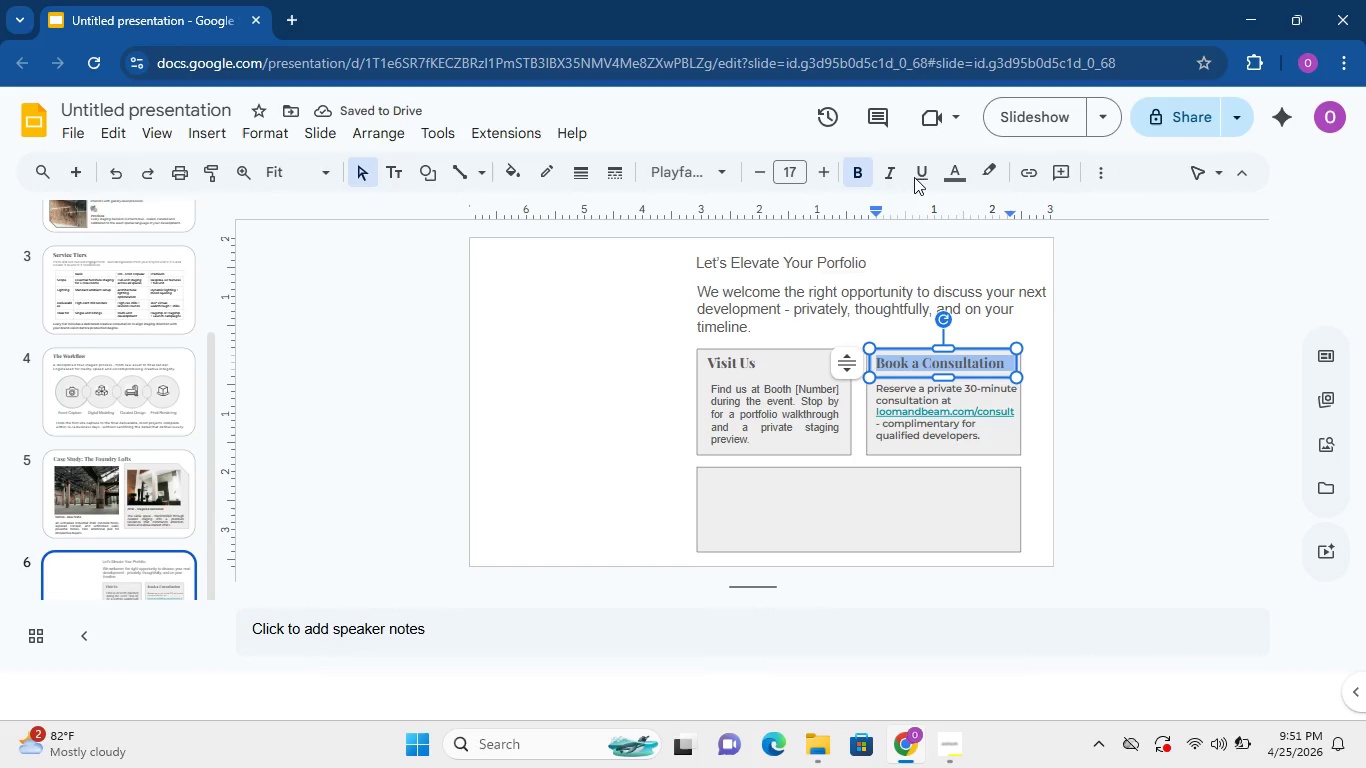 
mouse_move([858, 172])
 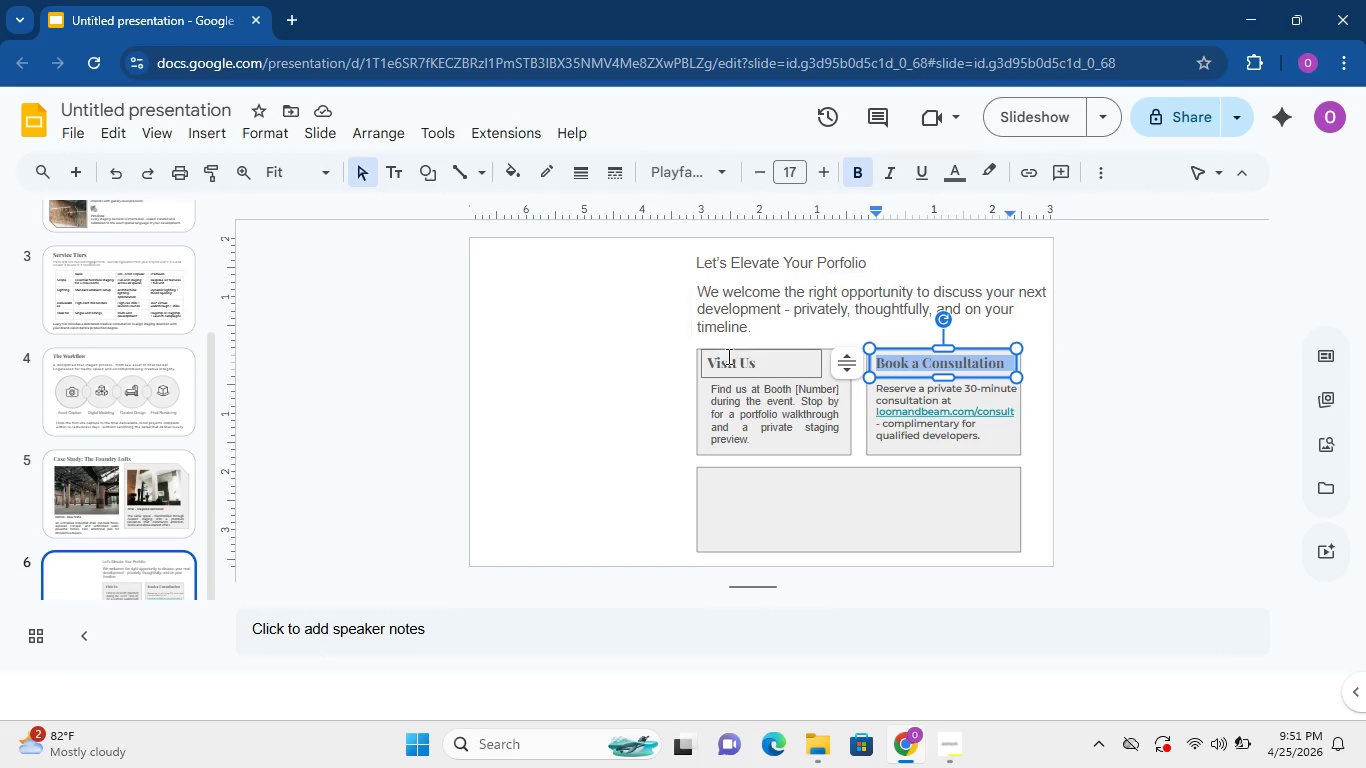 
left_click([734, 376])
 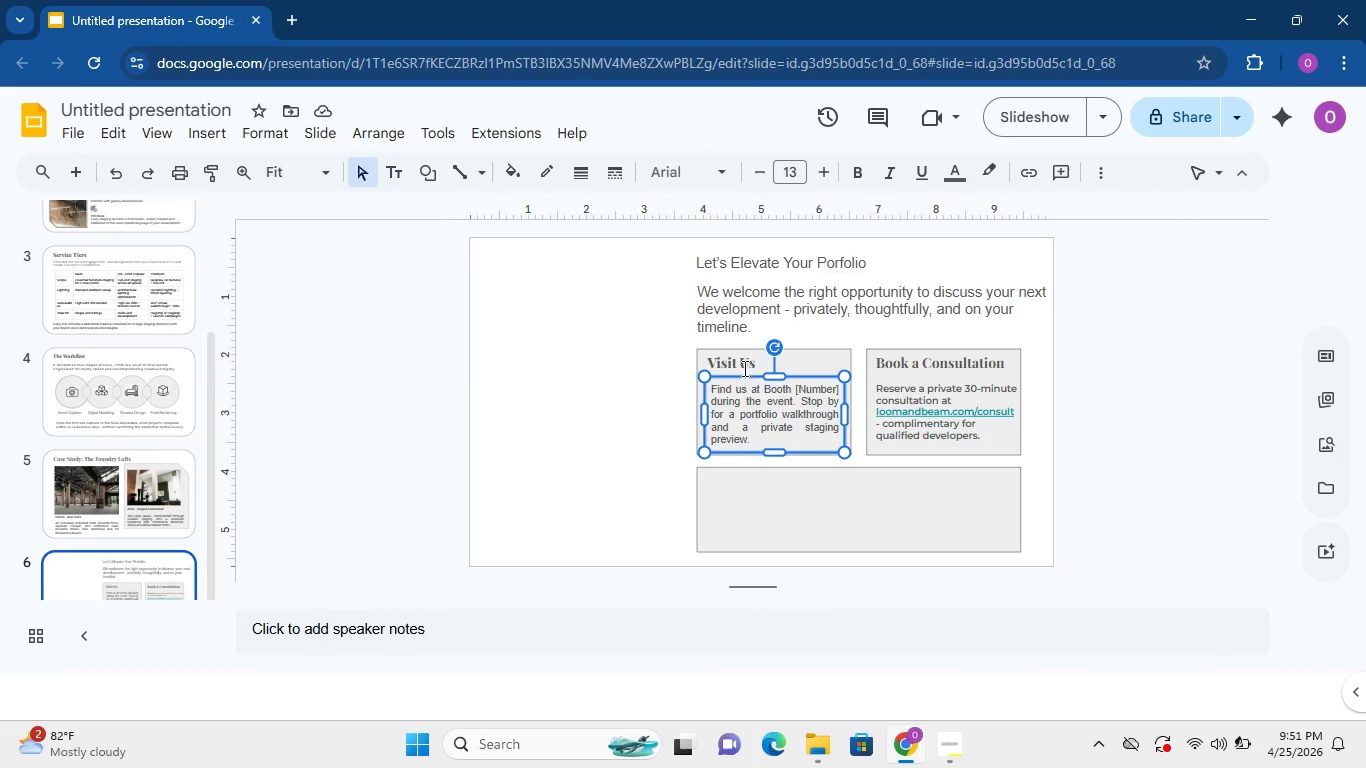 
double_click([743, 368])
 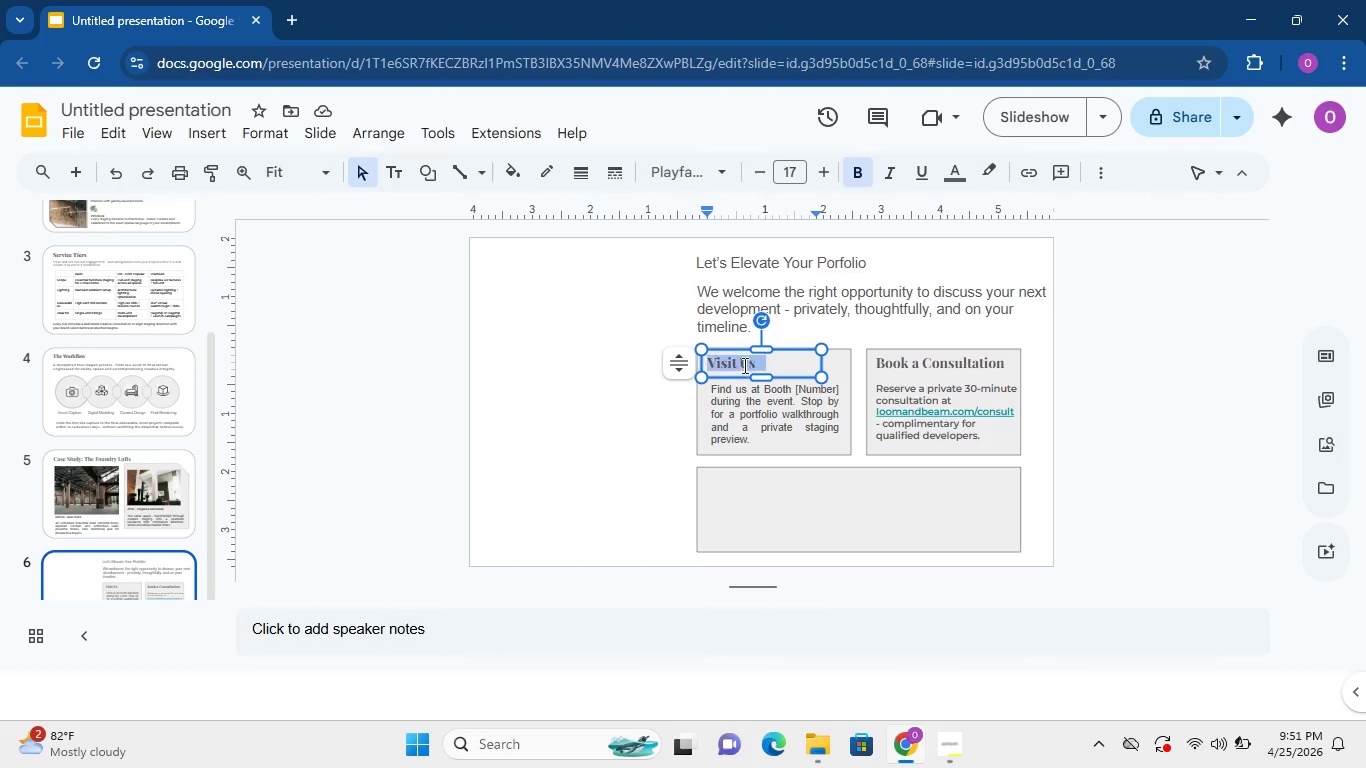 
left_click_drag(start_coordinate=[743, 367], to_coordinate=[744, 355])
 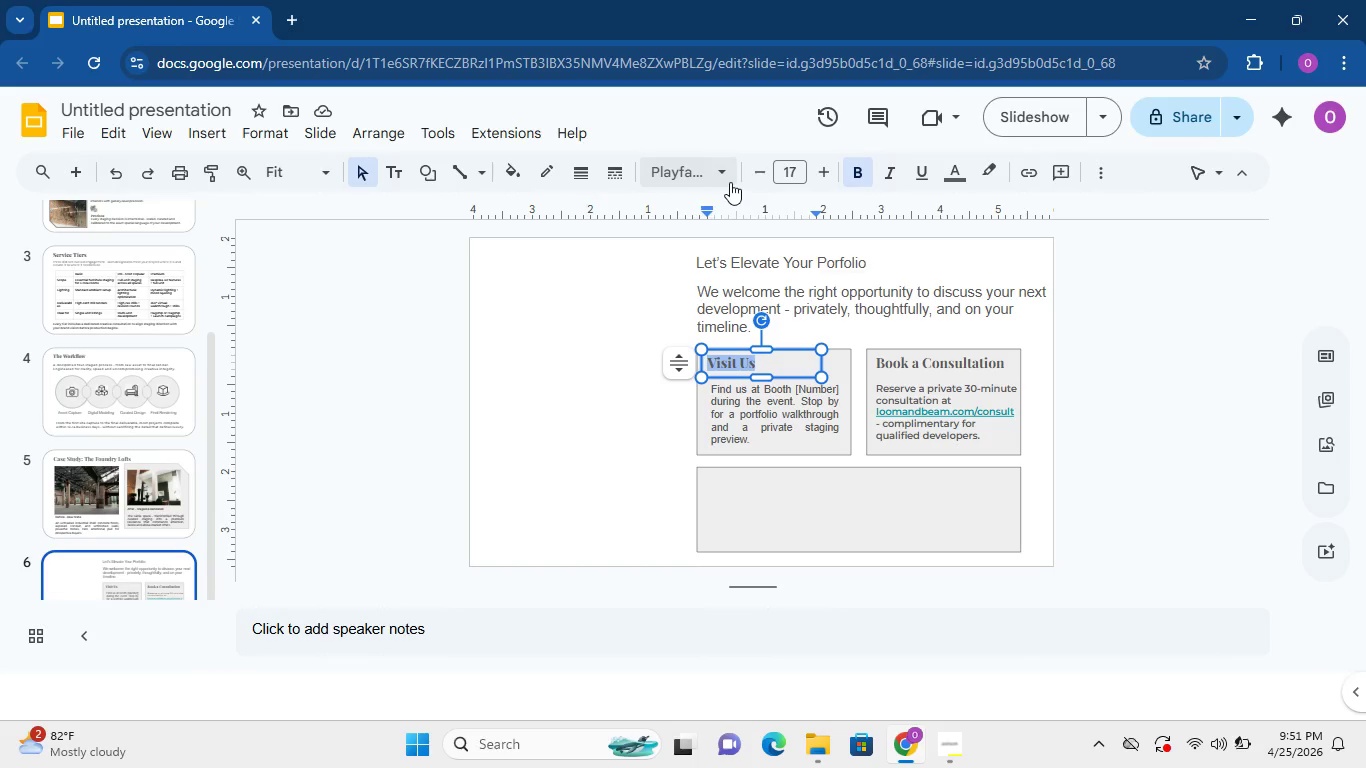 
left_click([730, 182])
 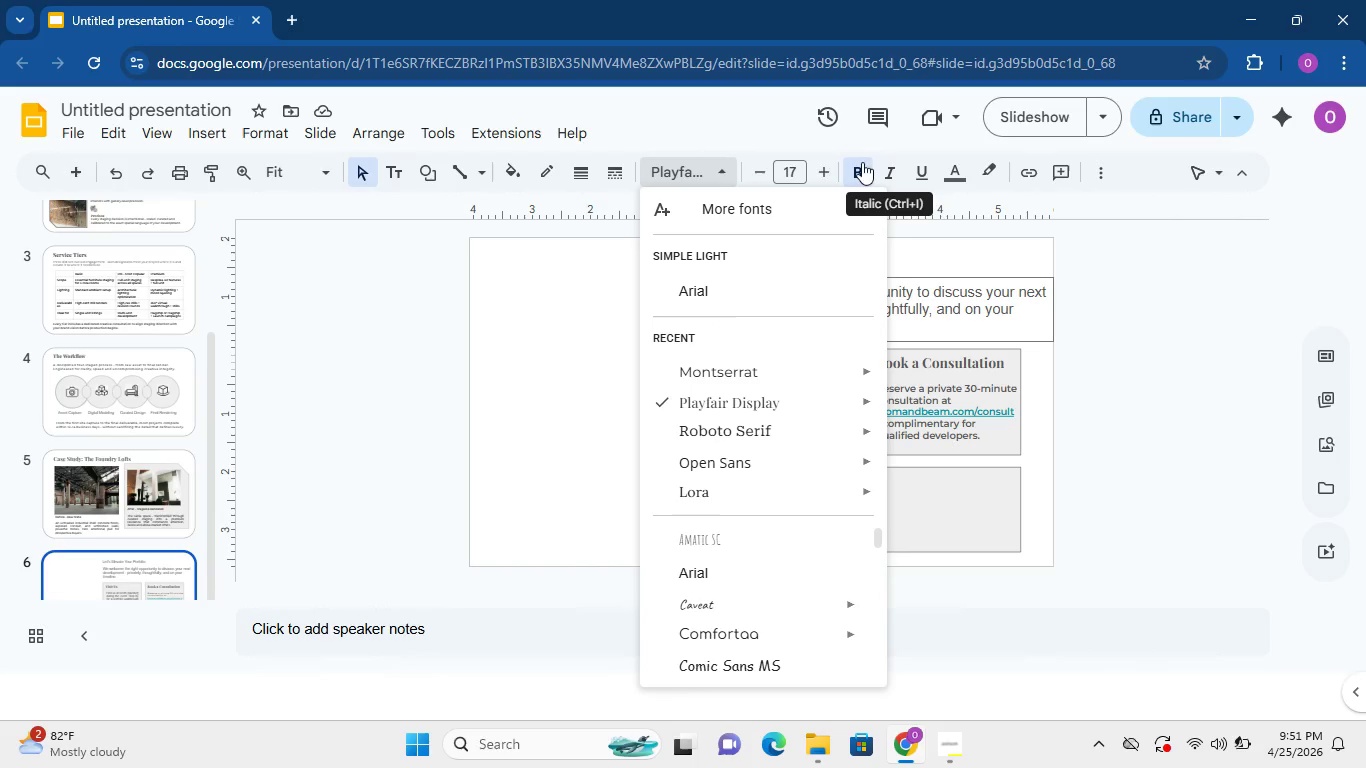 
left_click([1128, 417])
 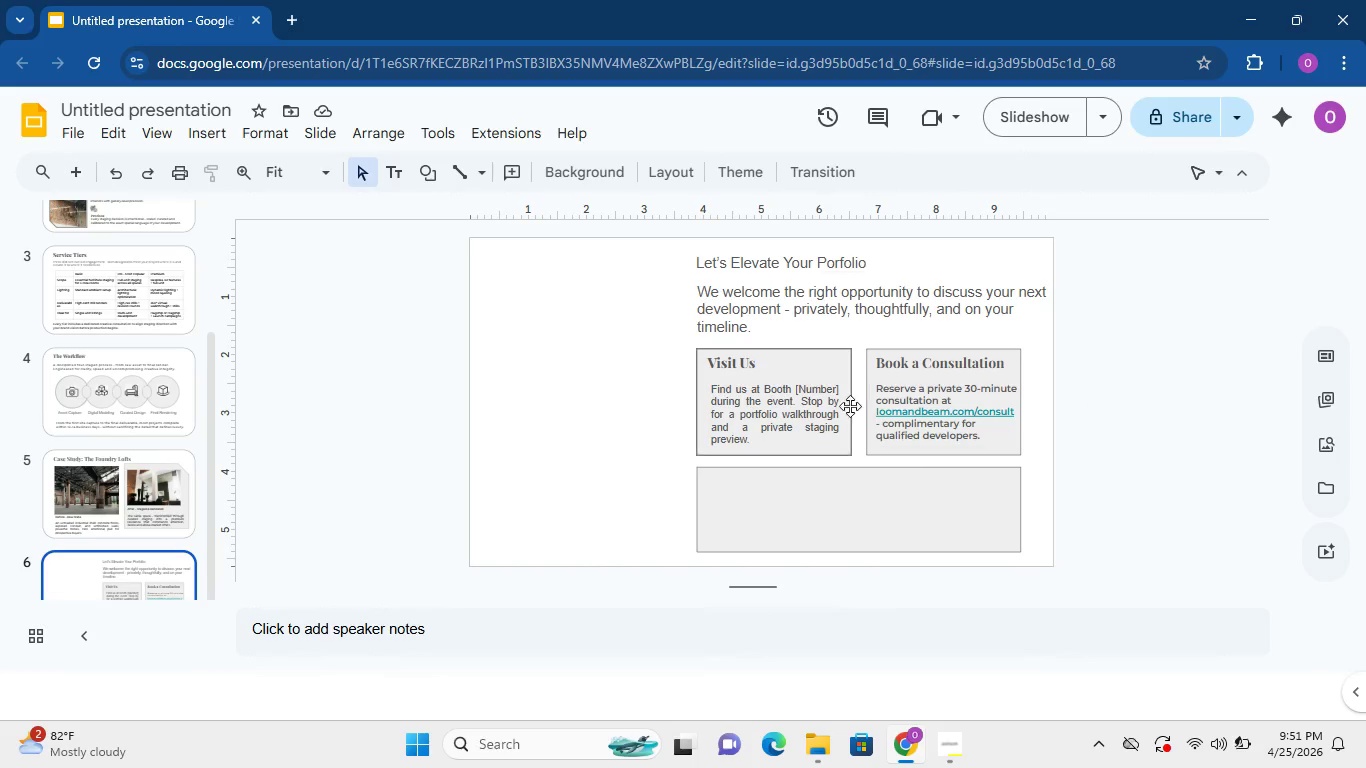 
left_click([794, 397])
 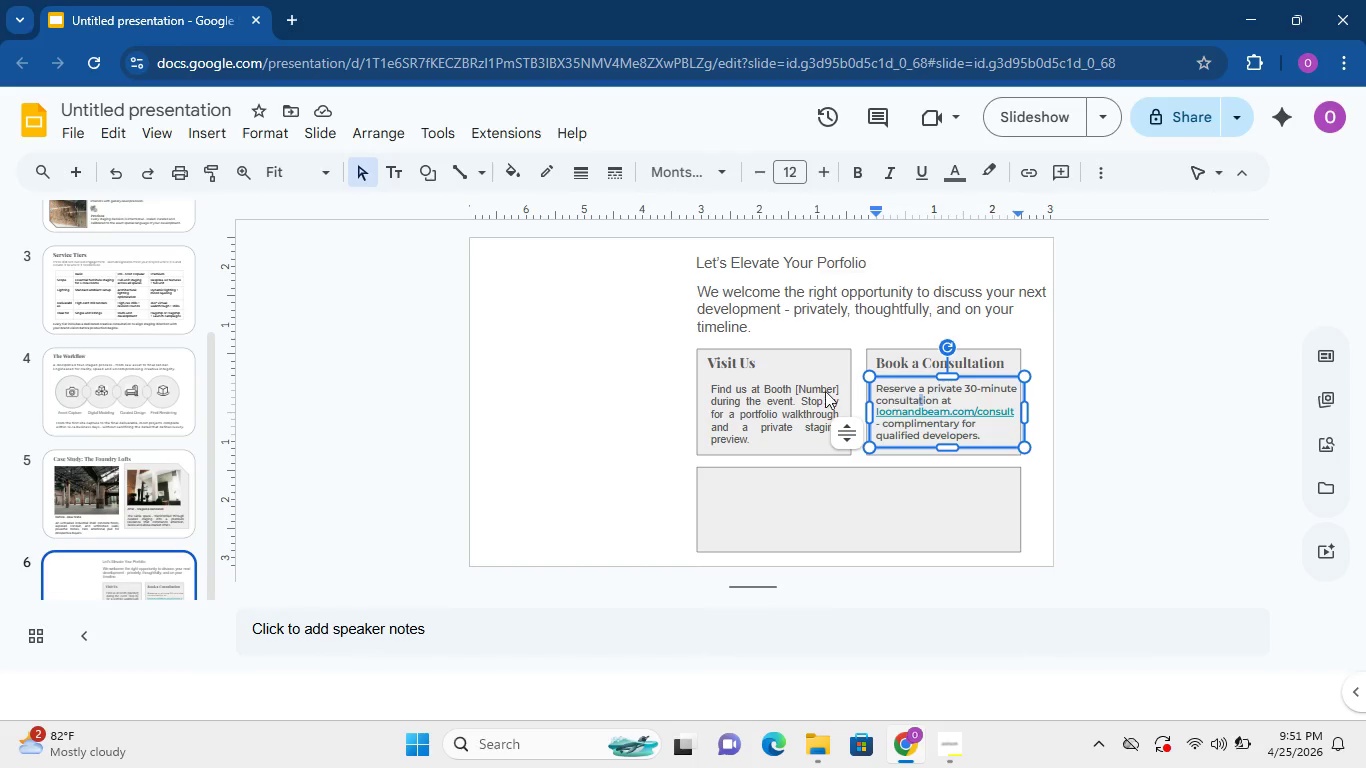 
double_click([799, 389])
 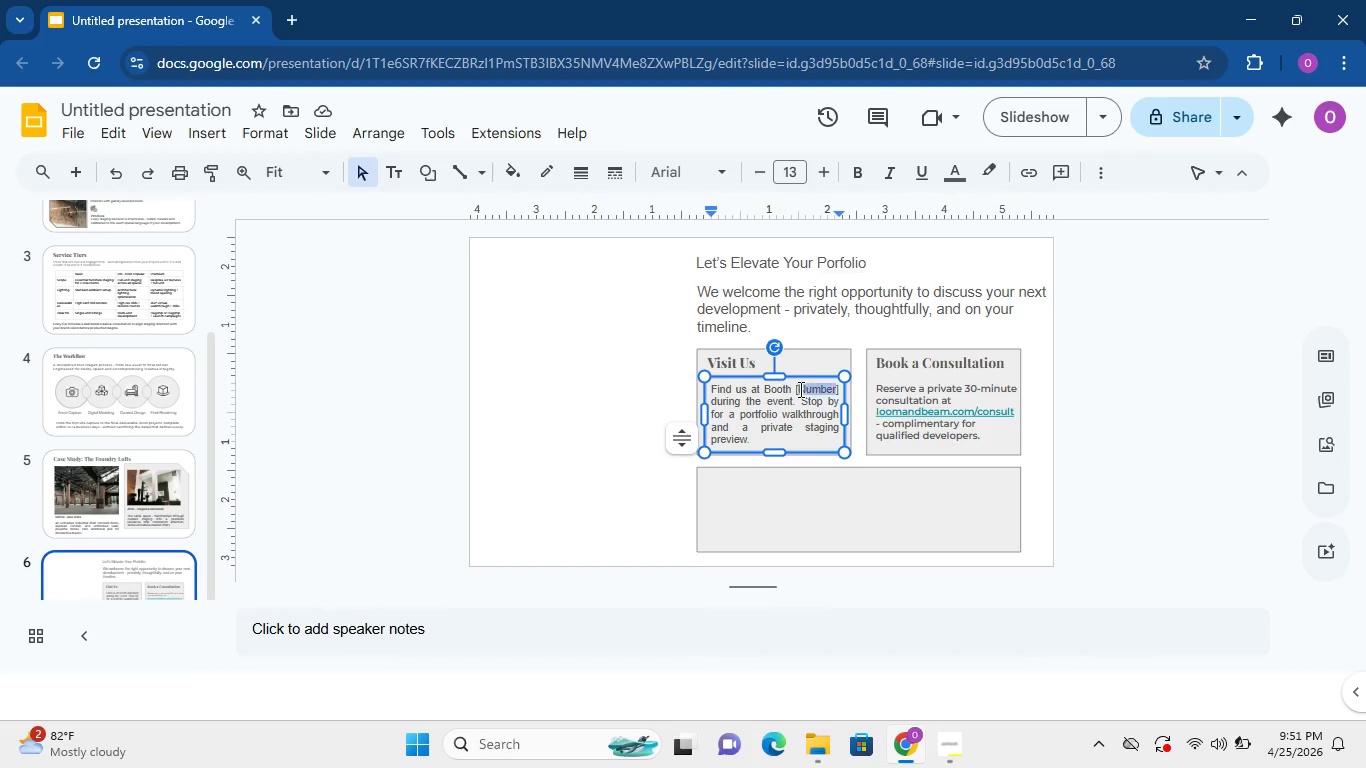 
triple_click([799, 389])
 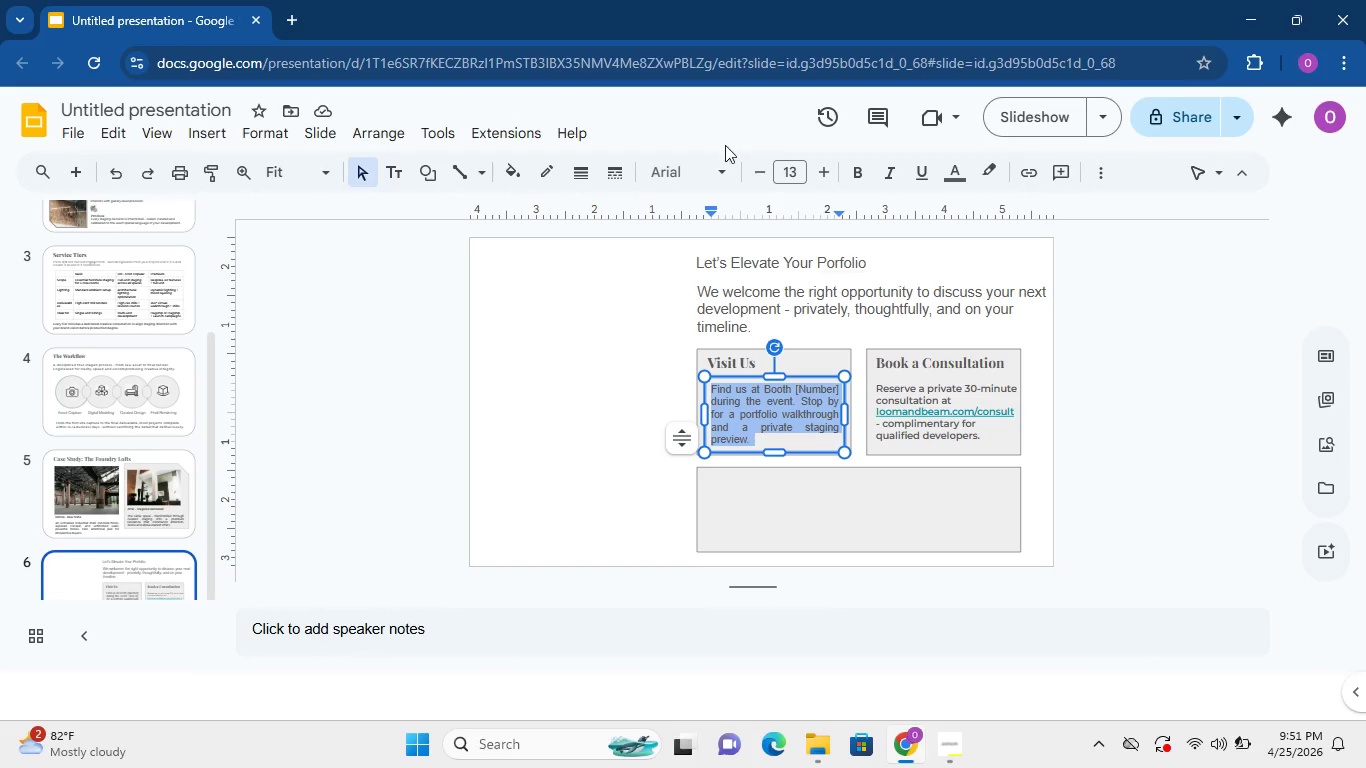 
left_click([718, 169])
 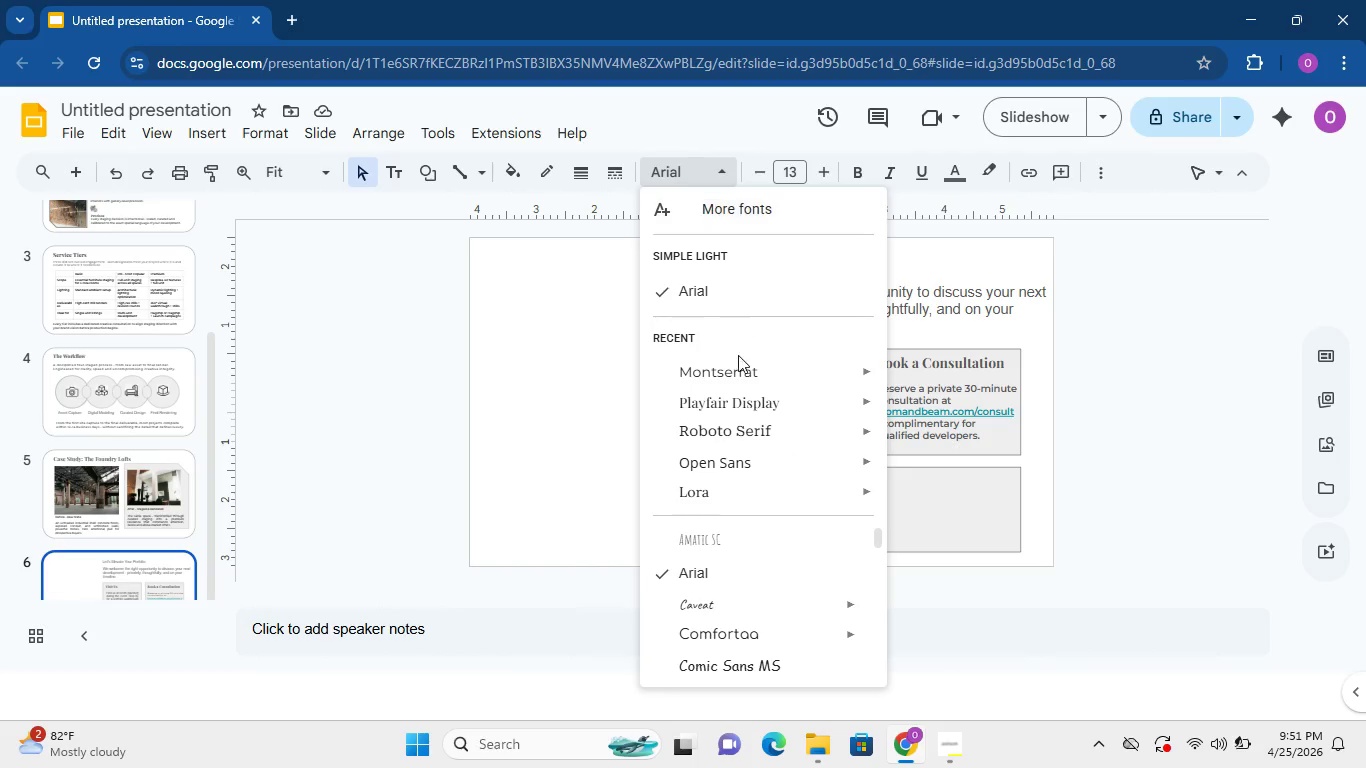 
mouse_move([759, 383])
 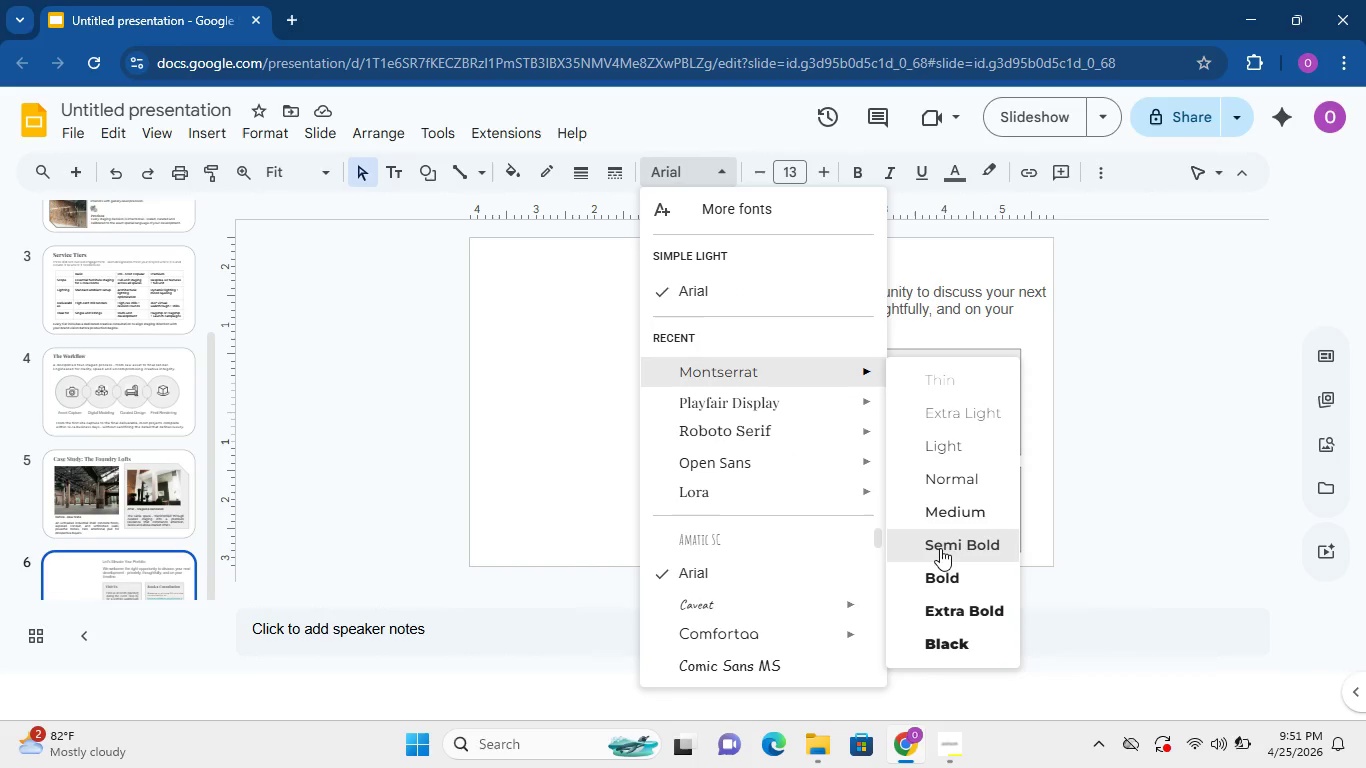 
left_click([942, 549])
 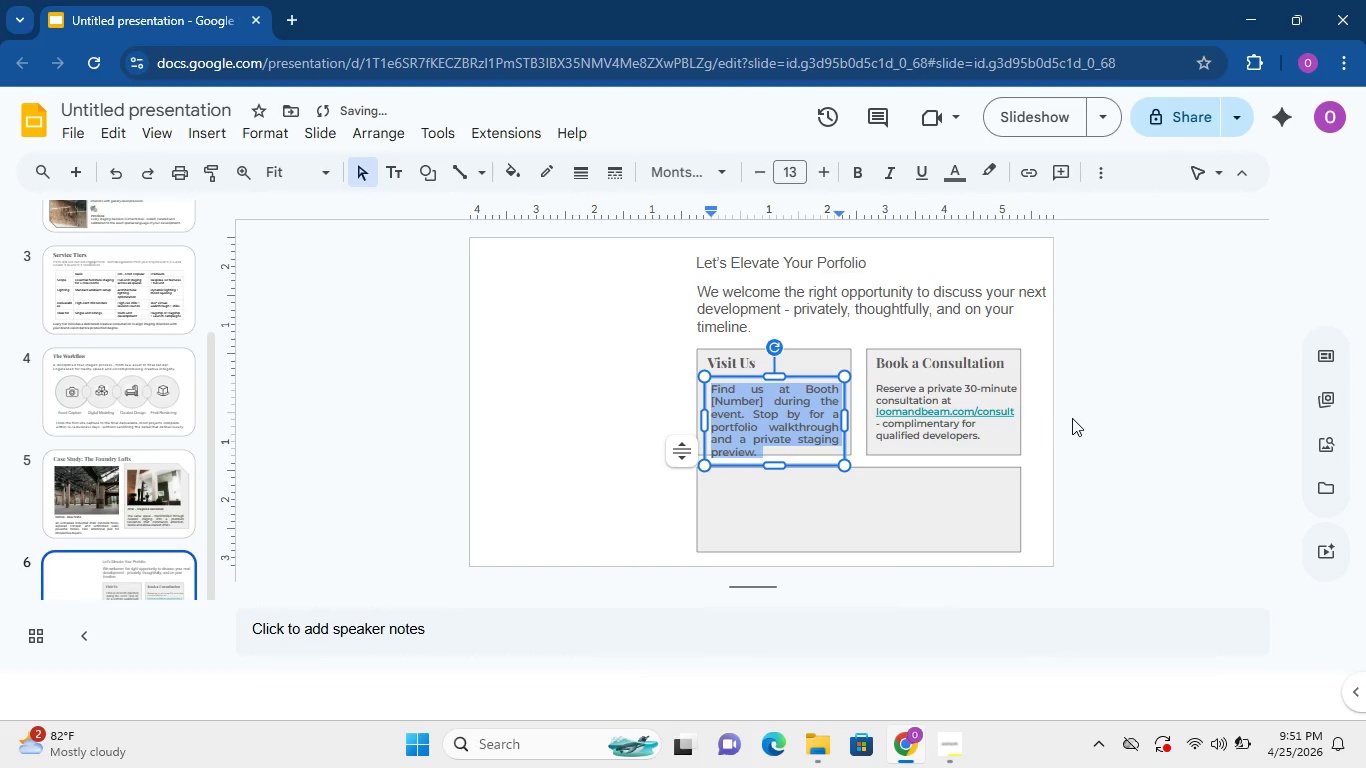 
left_click([1072, 418])
 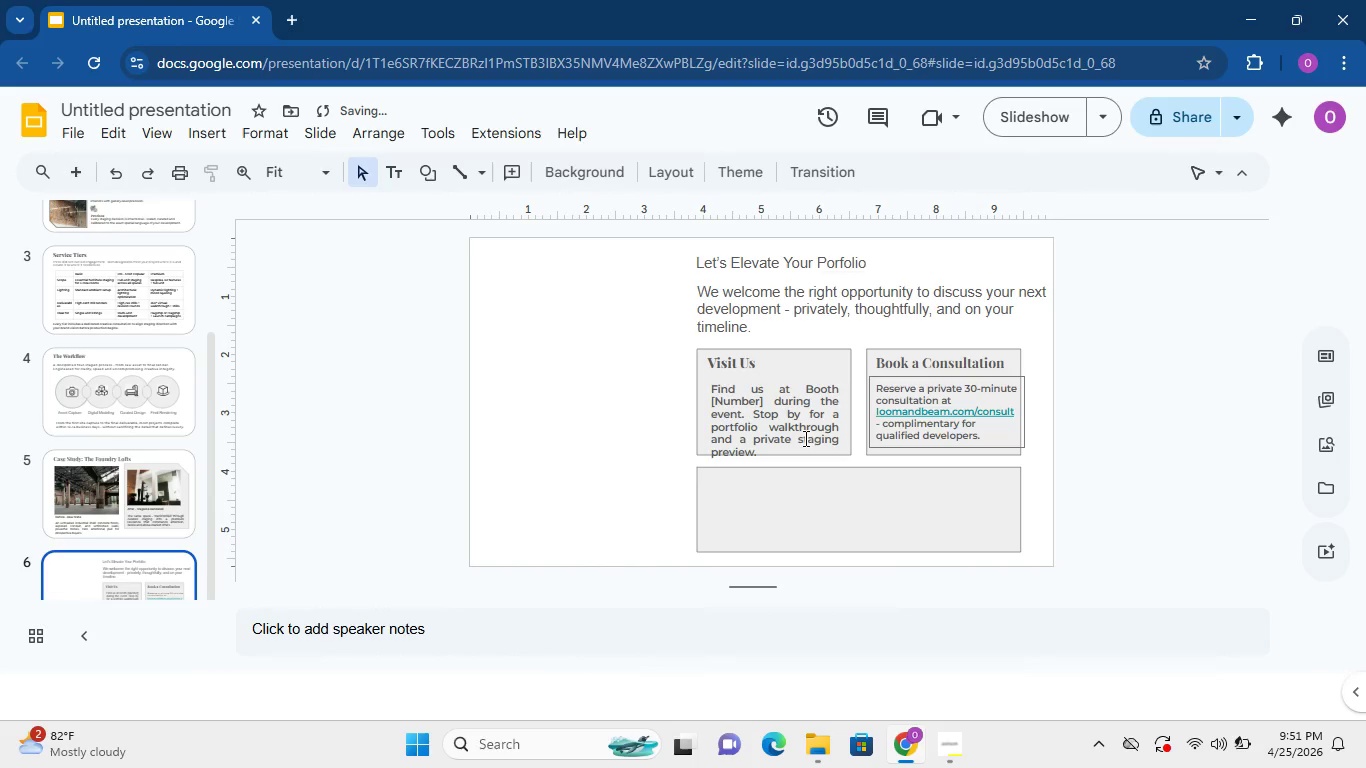 
left_click([794, 437])
 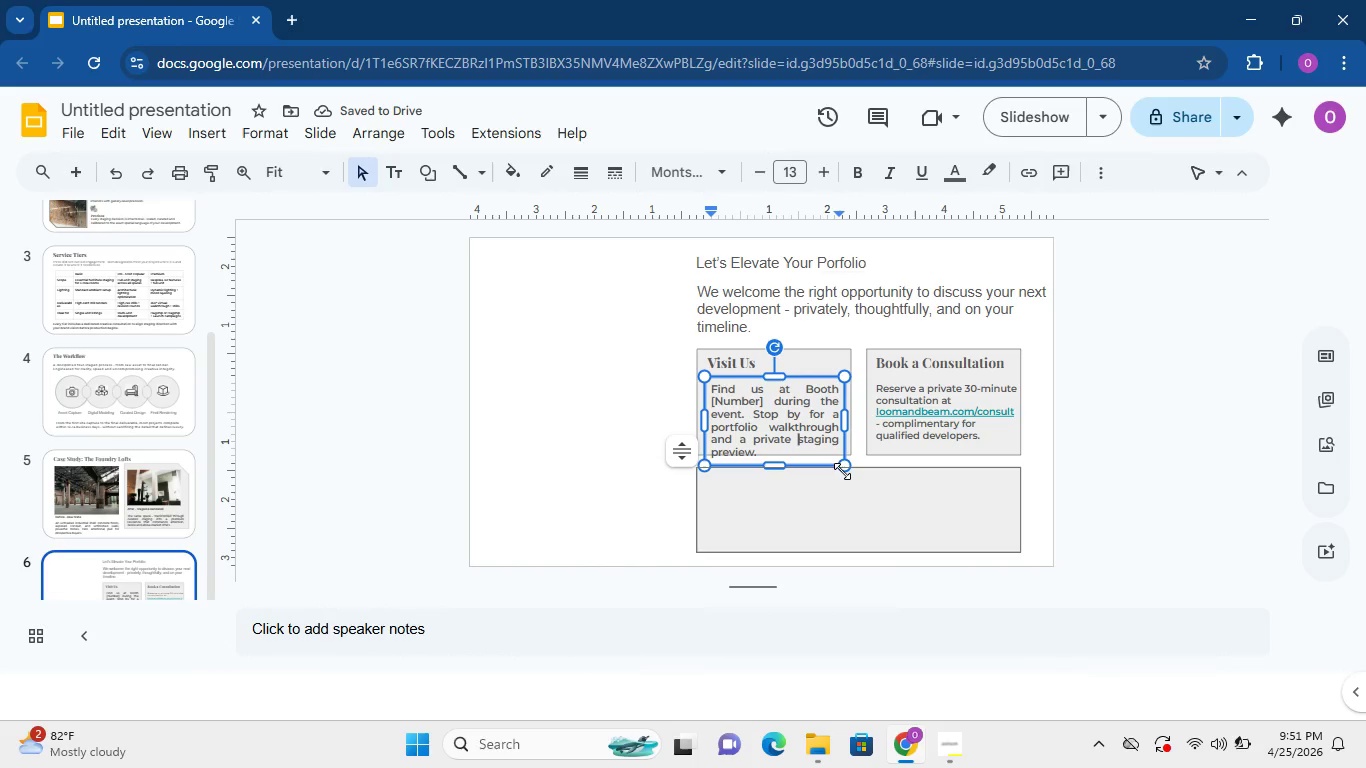 
left_click_drag(start_coordinate=[845, 469], to_coordinate=[846, 454])
 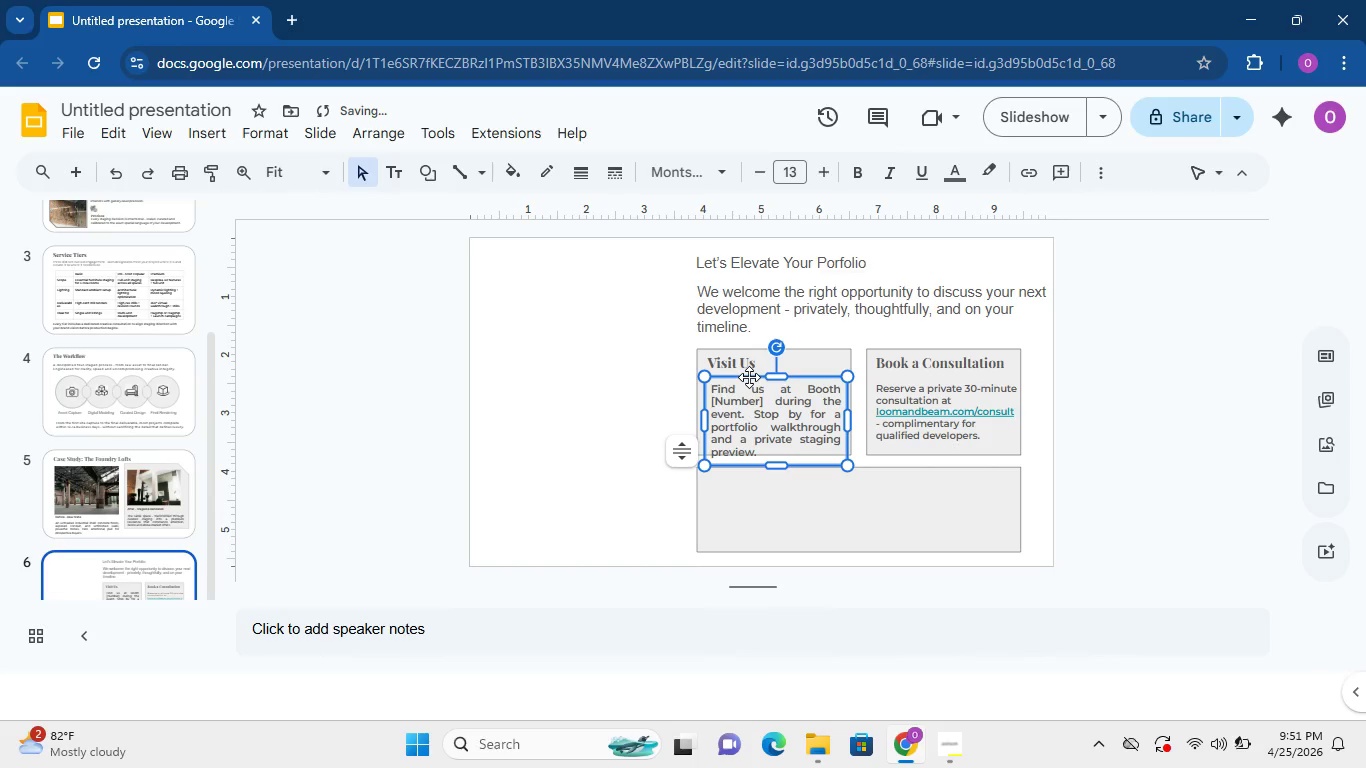 
left_click_drag(start_coordinate=[748, 376], to_coordinate=[742, 374])
 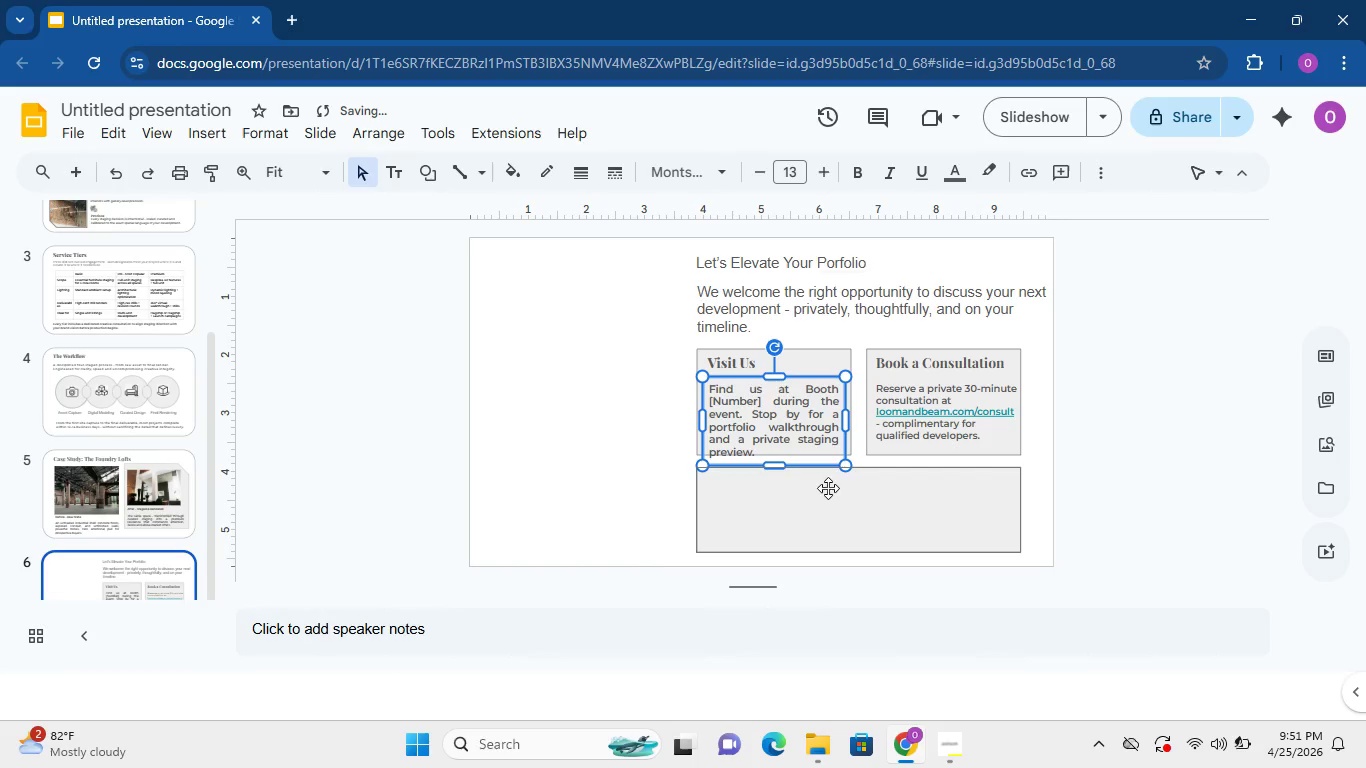 
left_click_drag(start_coordinate=[777, 465], to_coordinate=[780, 447])
 